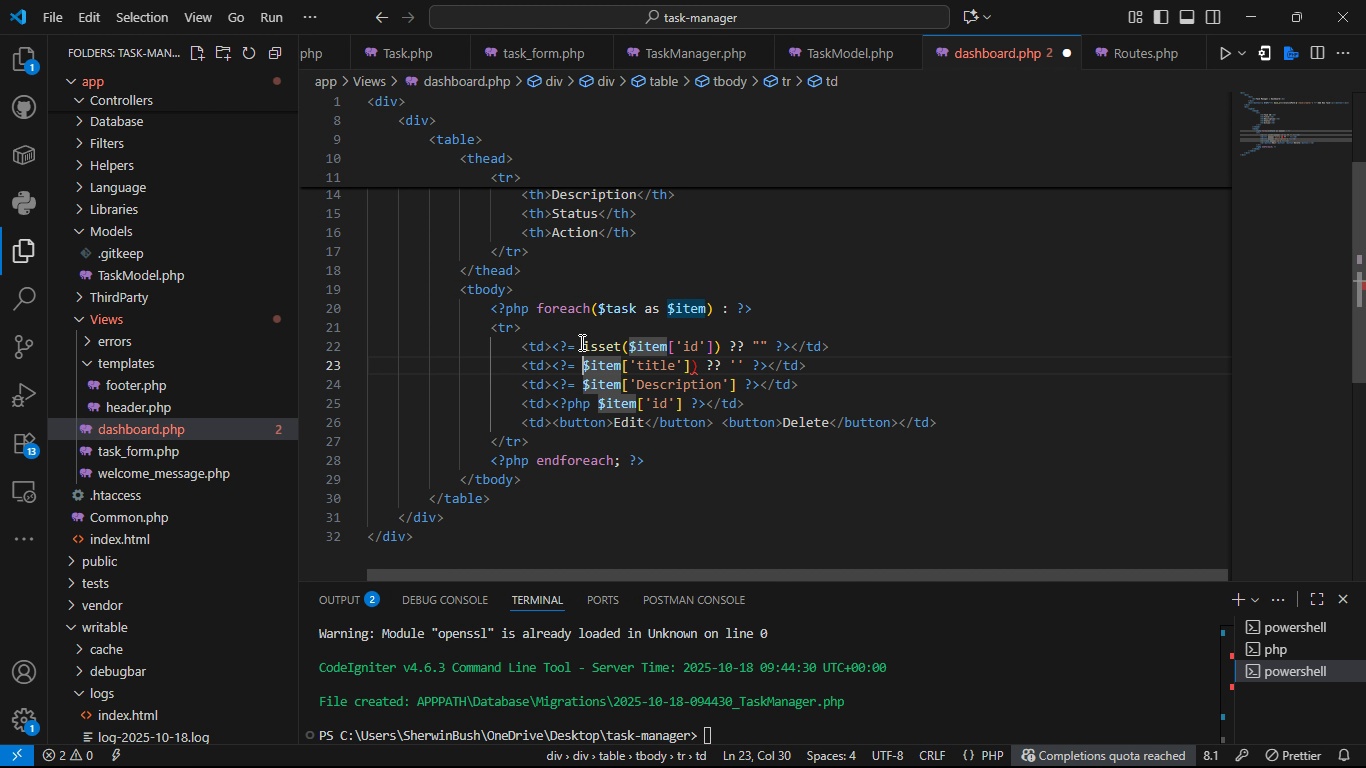 
key(ArrowLeft)
 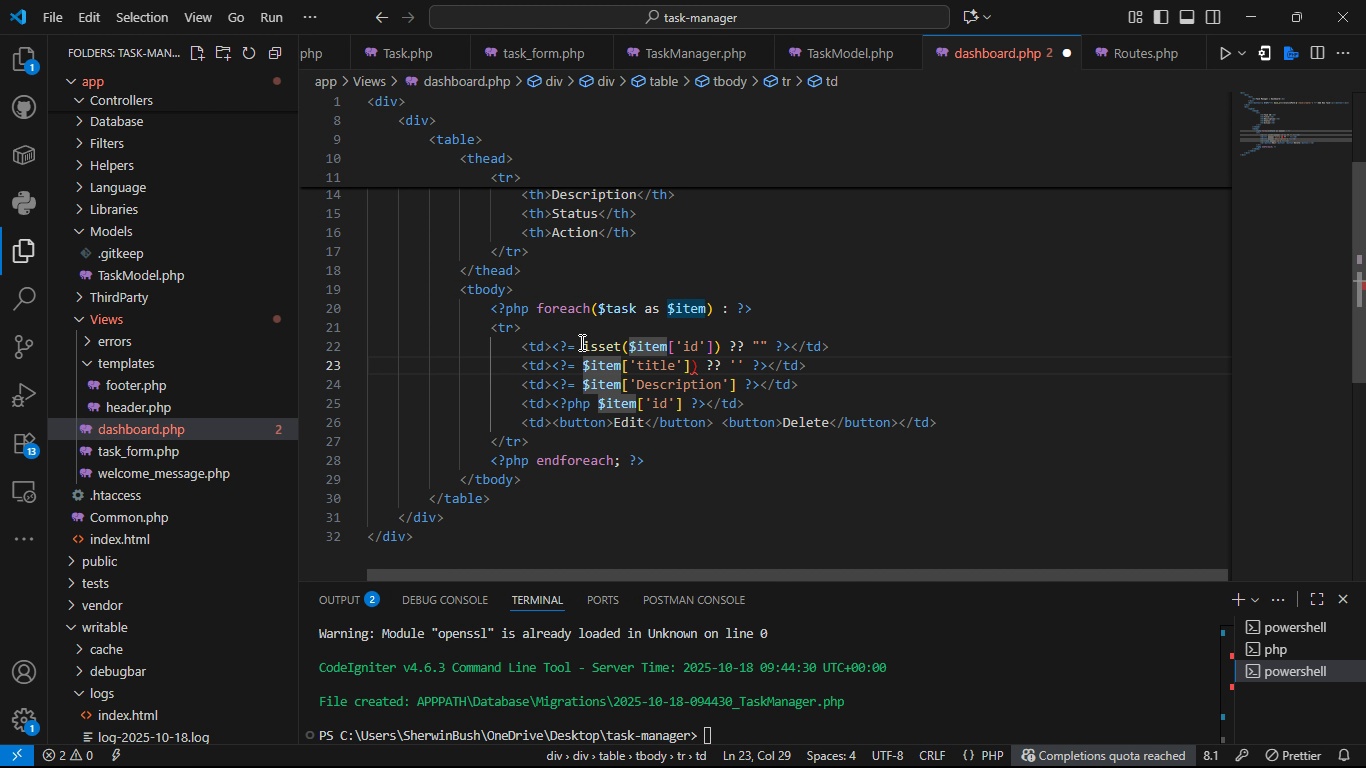 
type(isset()
 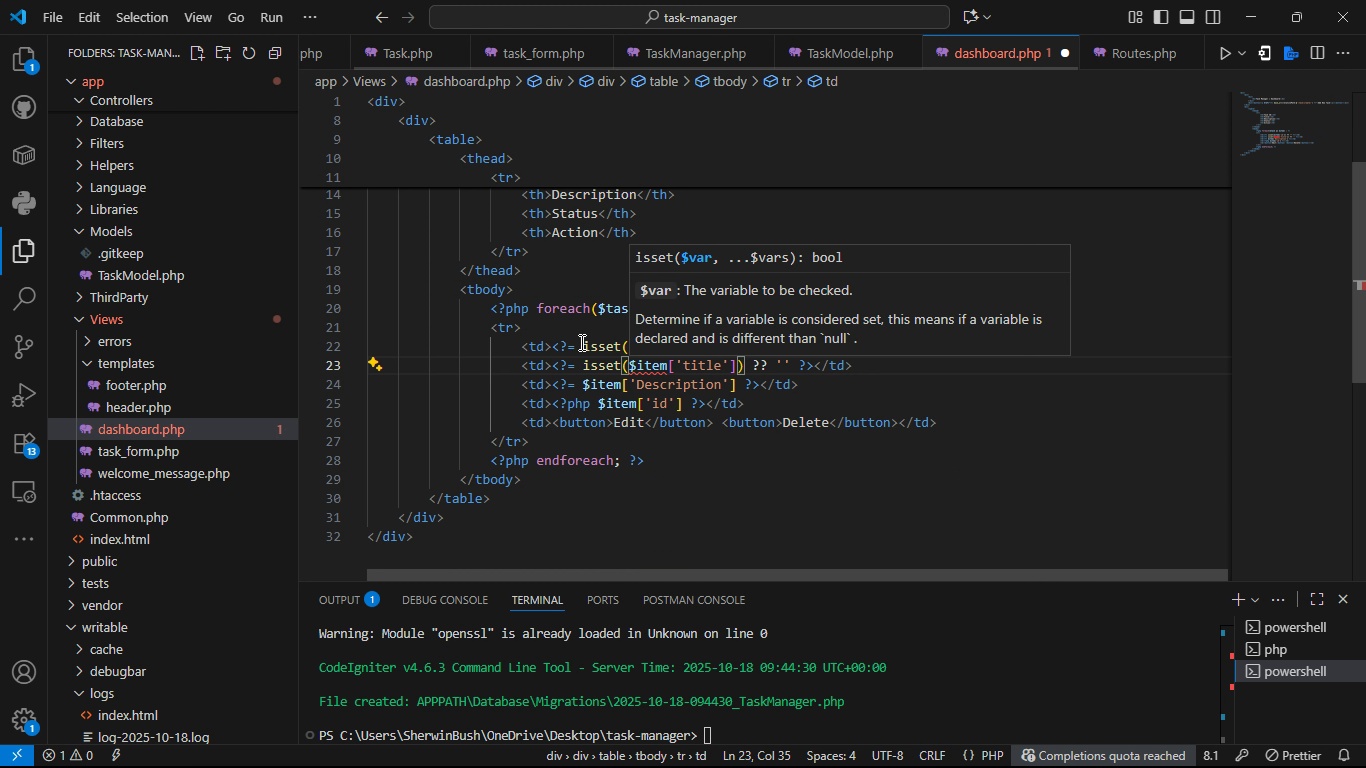 
key(ArrowDown)
 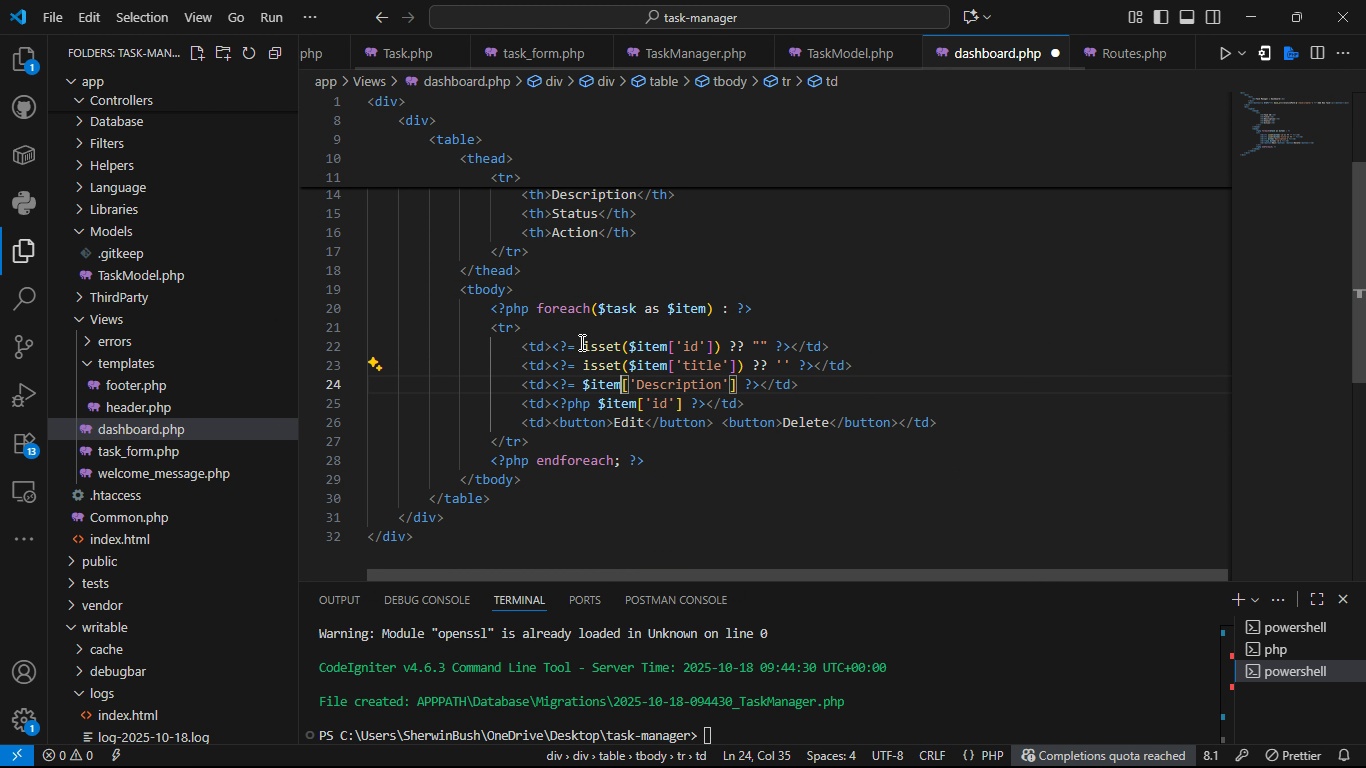 
key(ArrowLeft)
 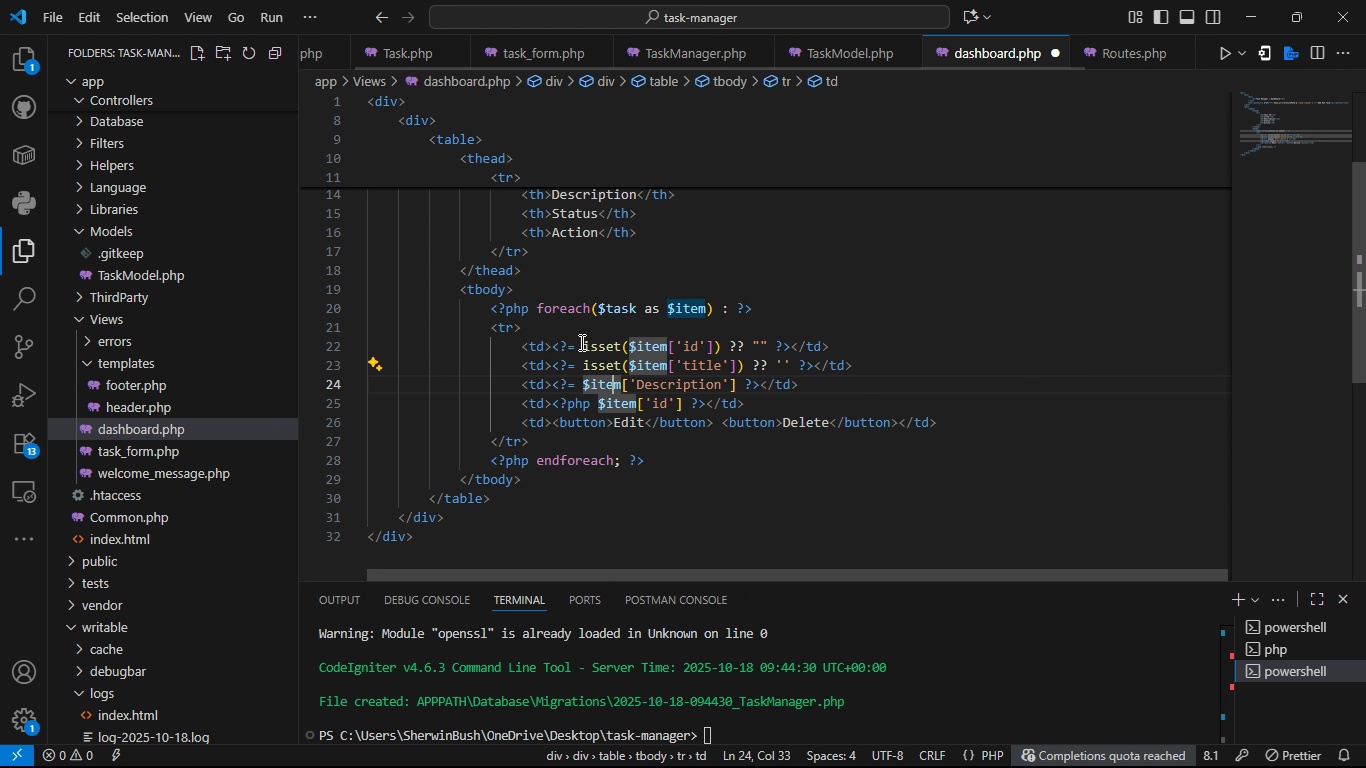 
hold_key(key=ArrowLeft, duration=0.62)
 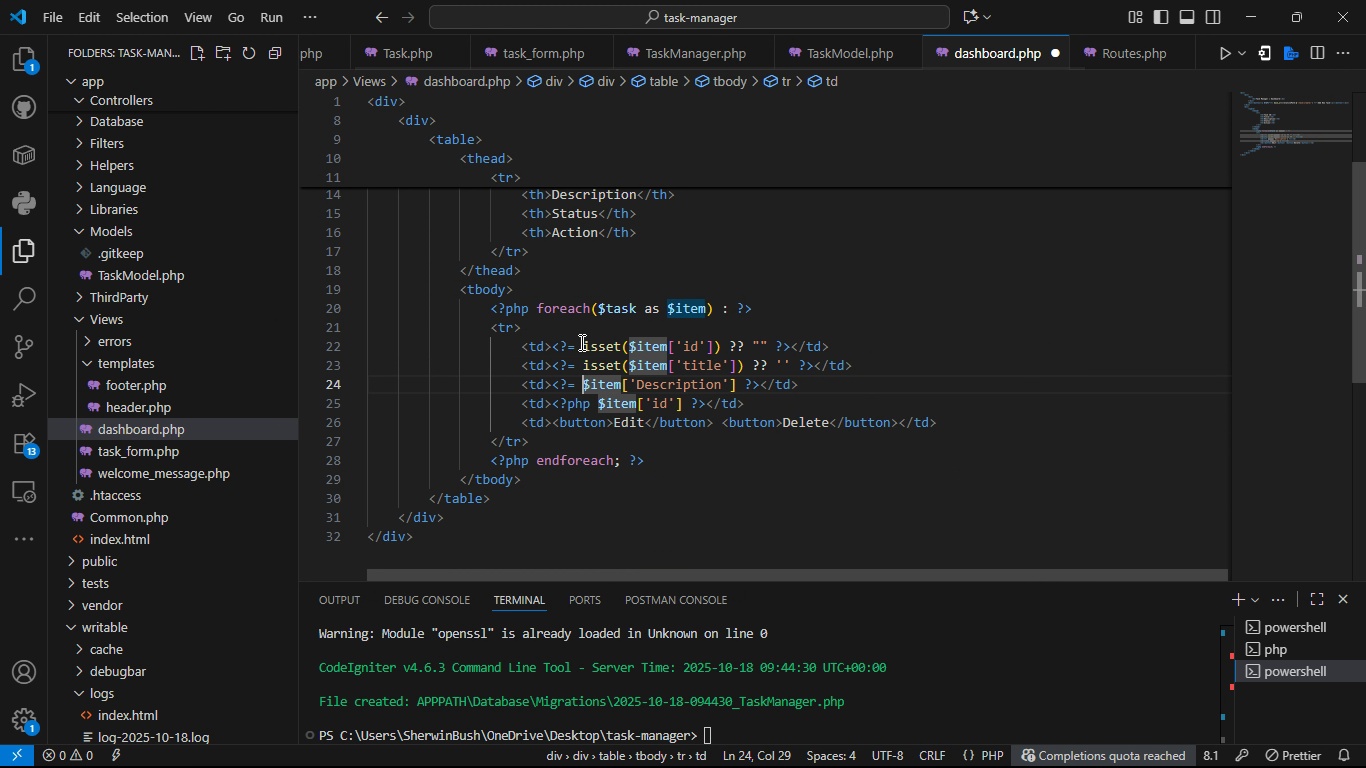 
key(ArrowLeft)
 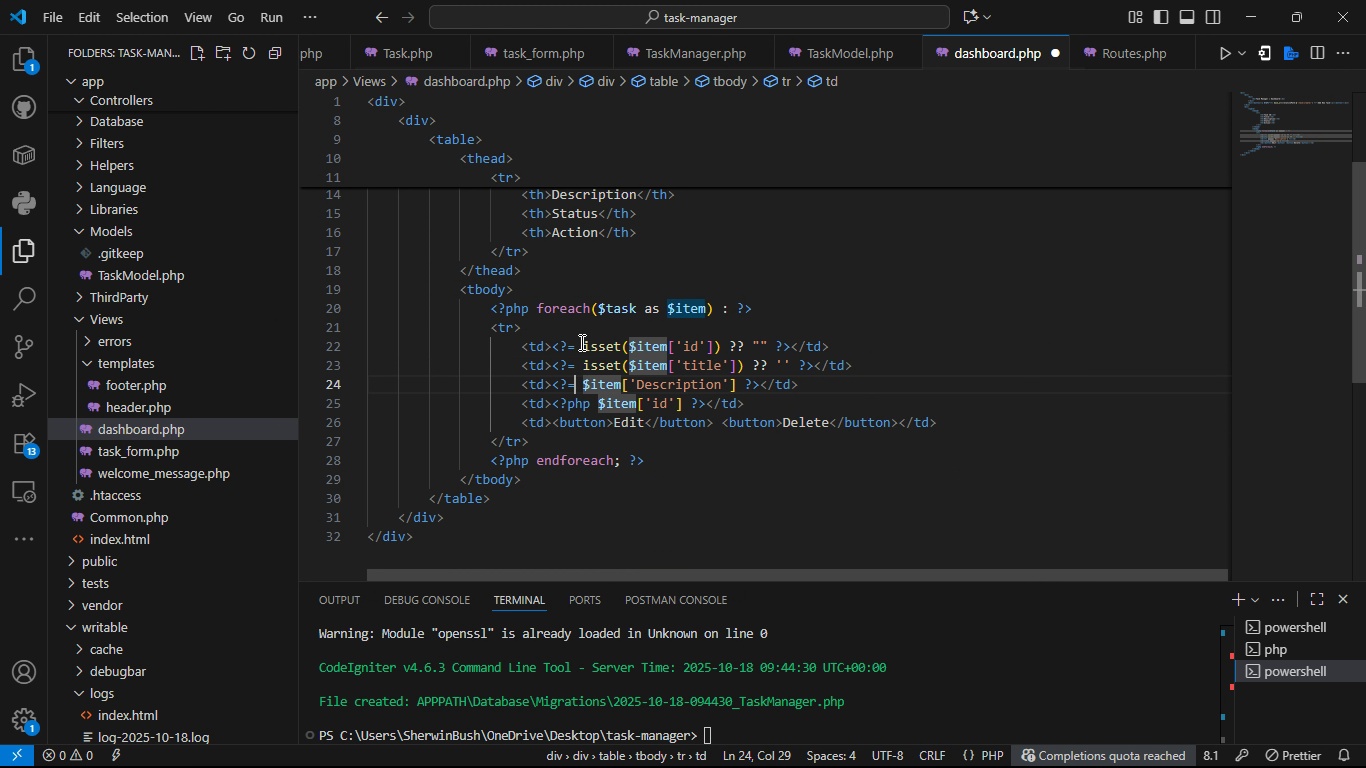 
key(ArrowLeft)
 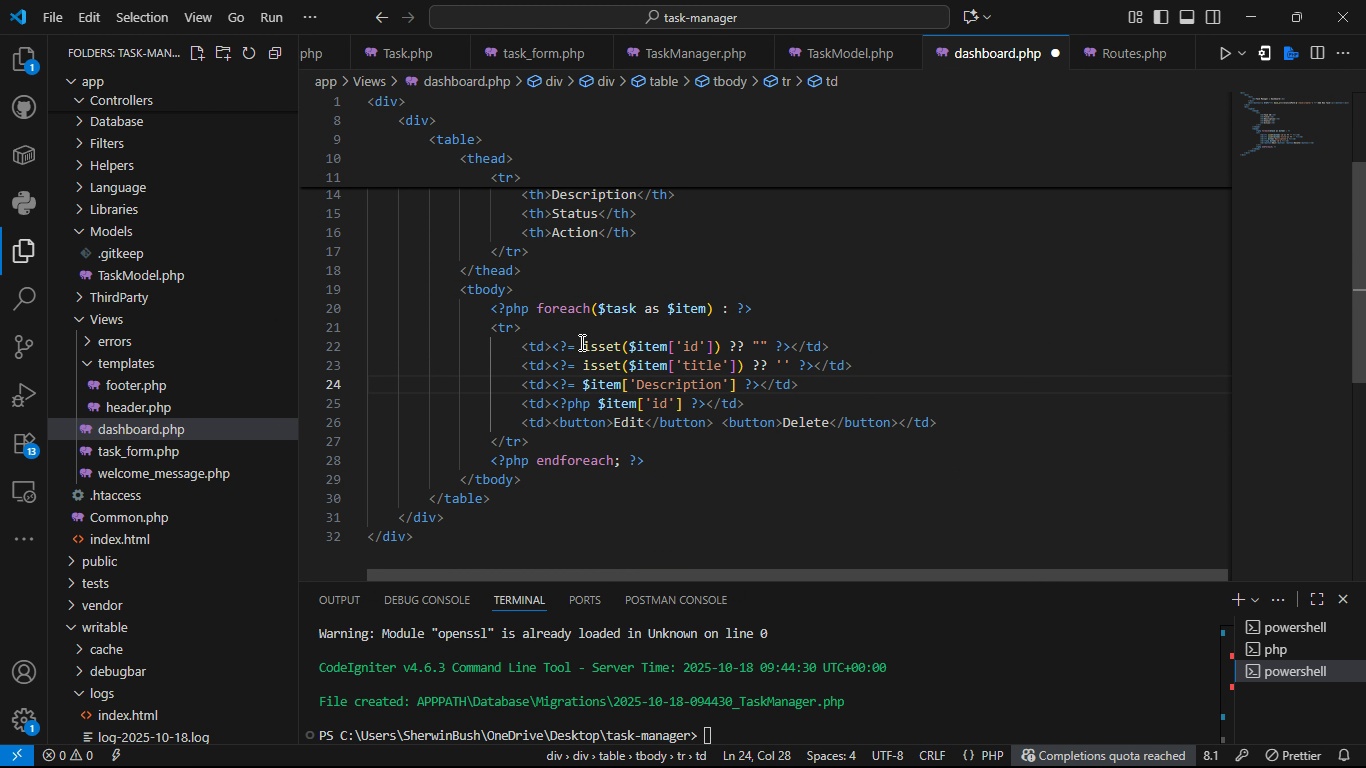 
key(ArrowRight)
 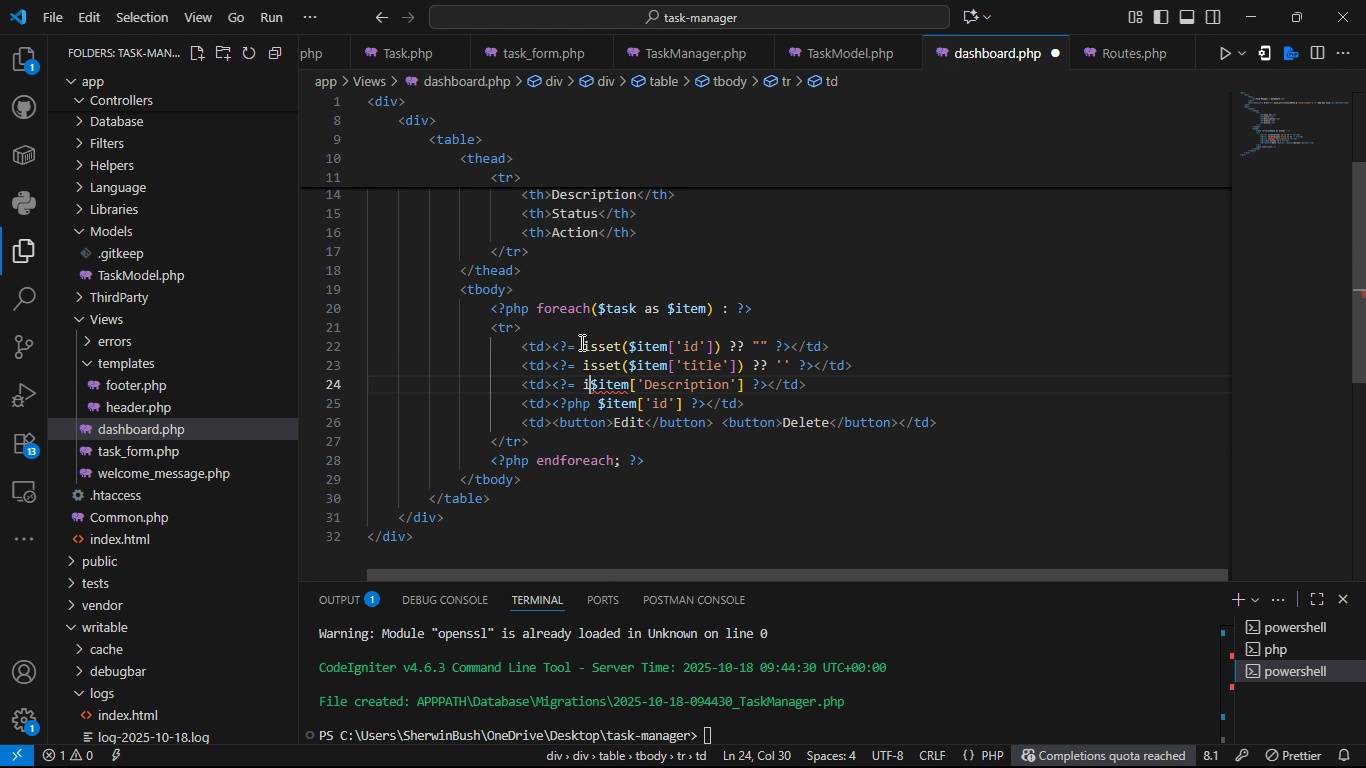 
type(isset() ")
 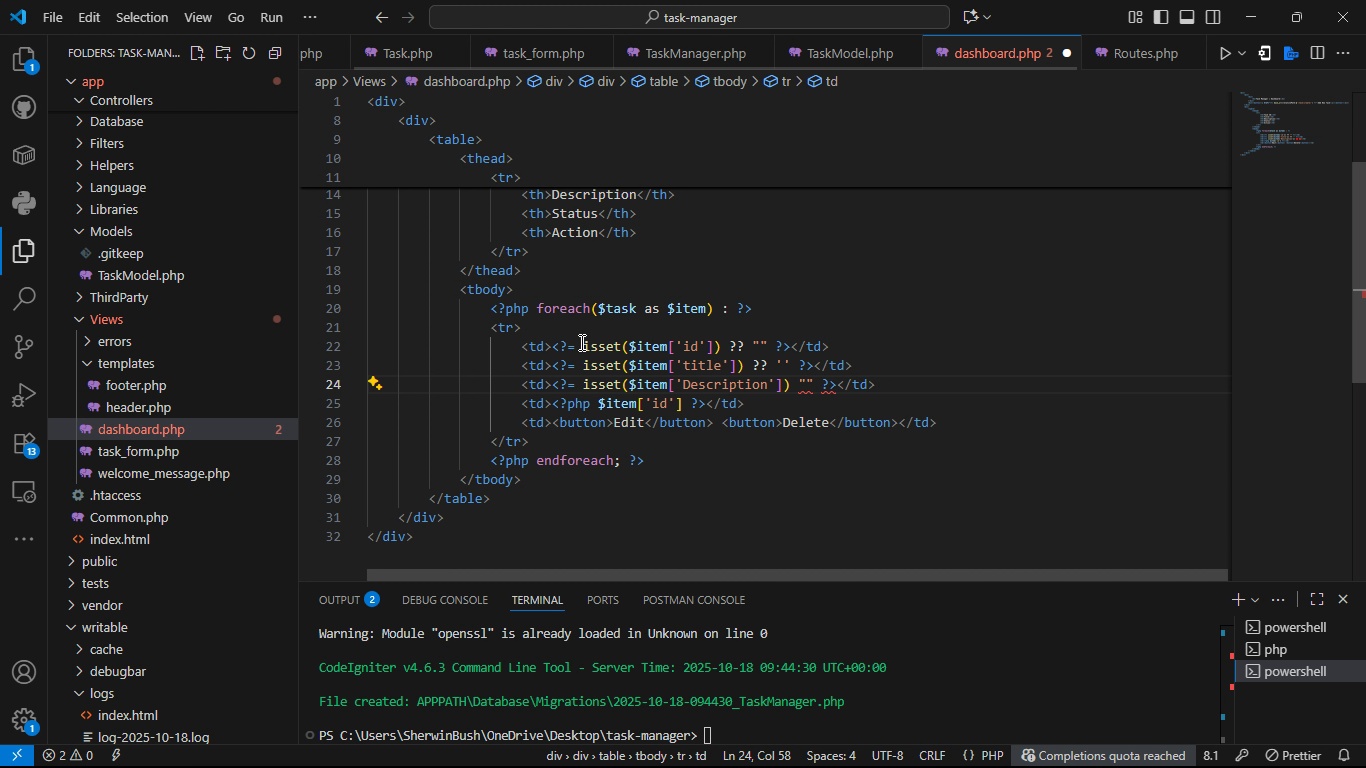 
 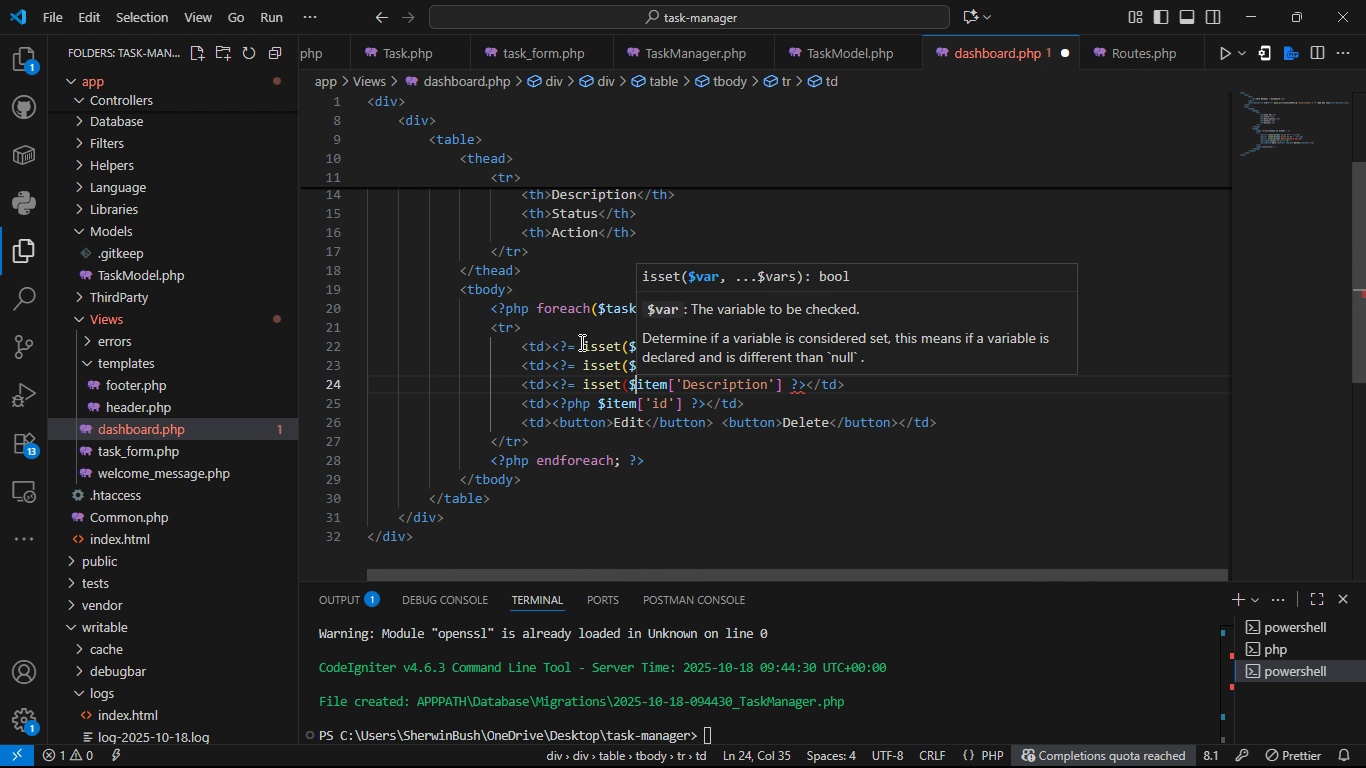 
hold_key(key=ArrowRight, duration=1.14)
 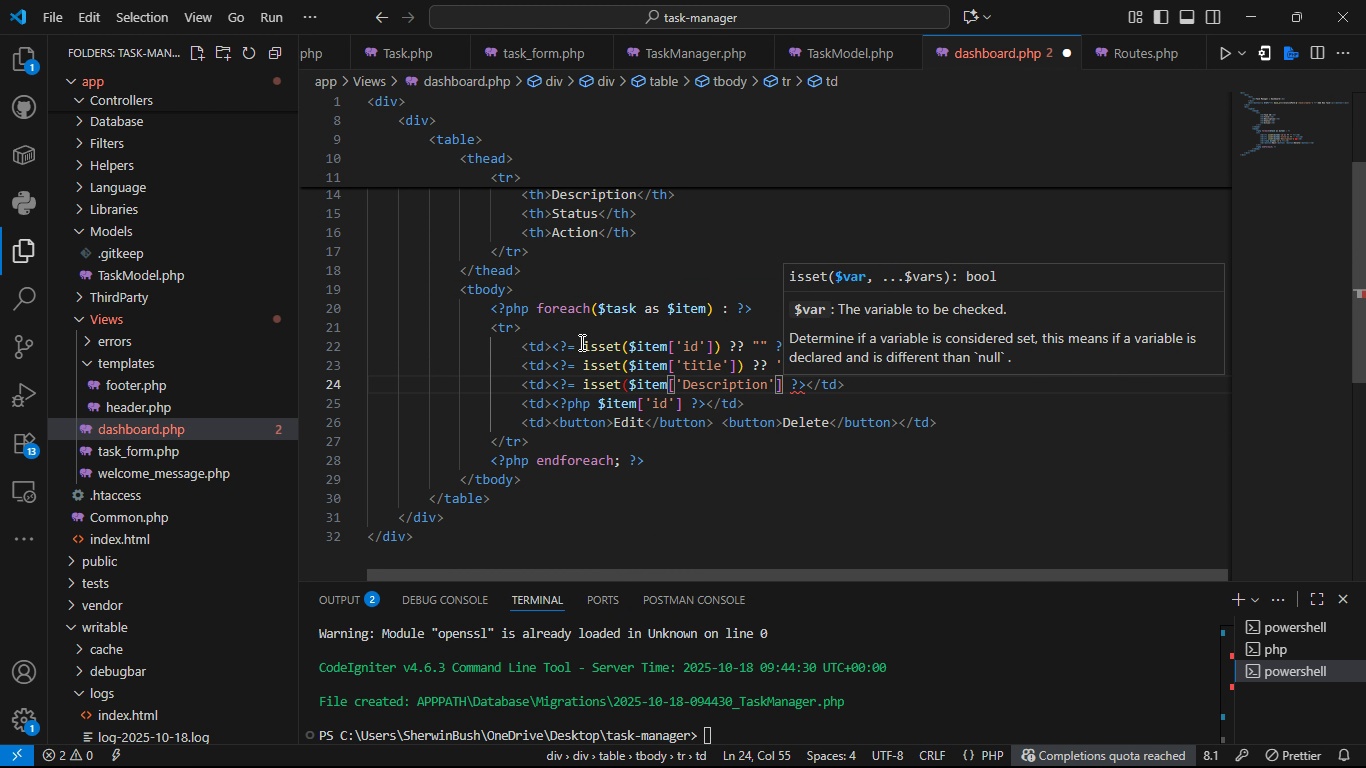 
key(ArrowLeft)
 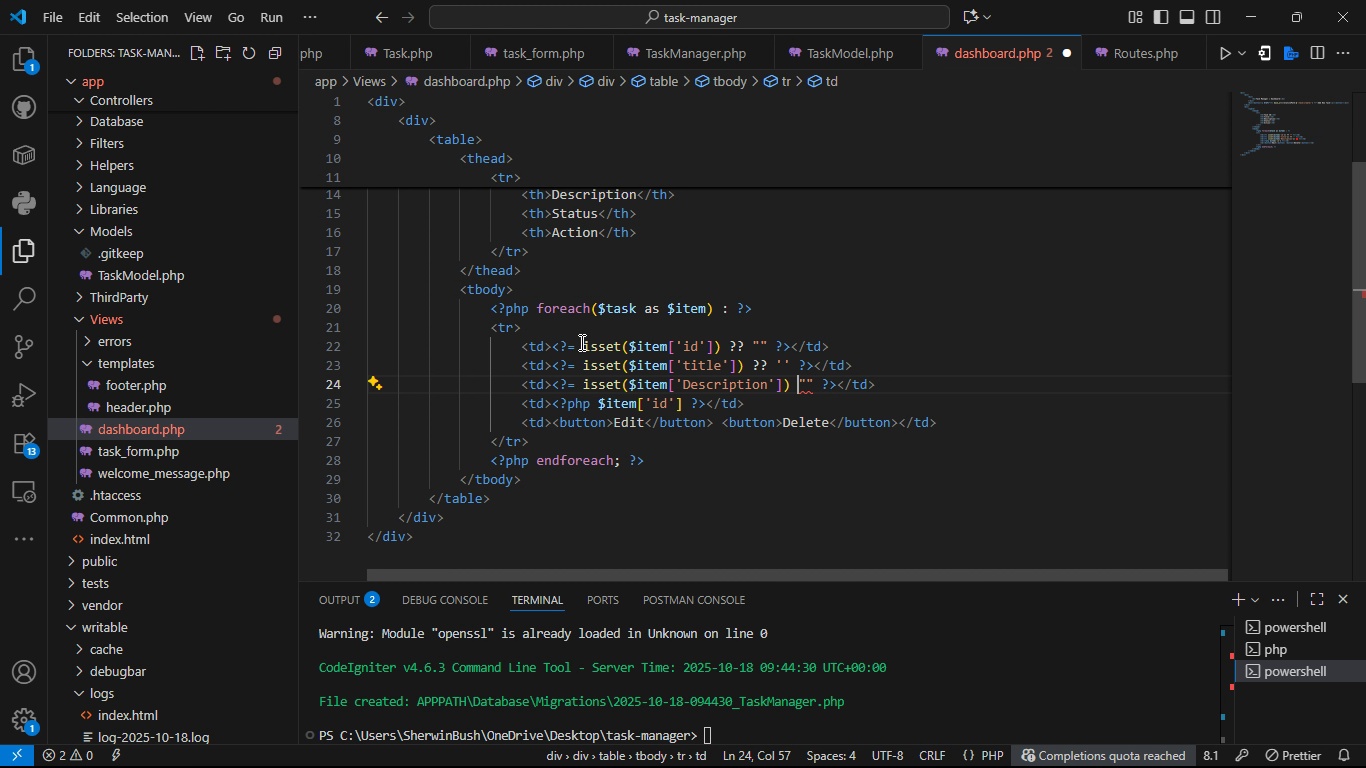 
key(Shift+Slash)
 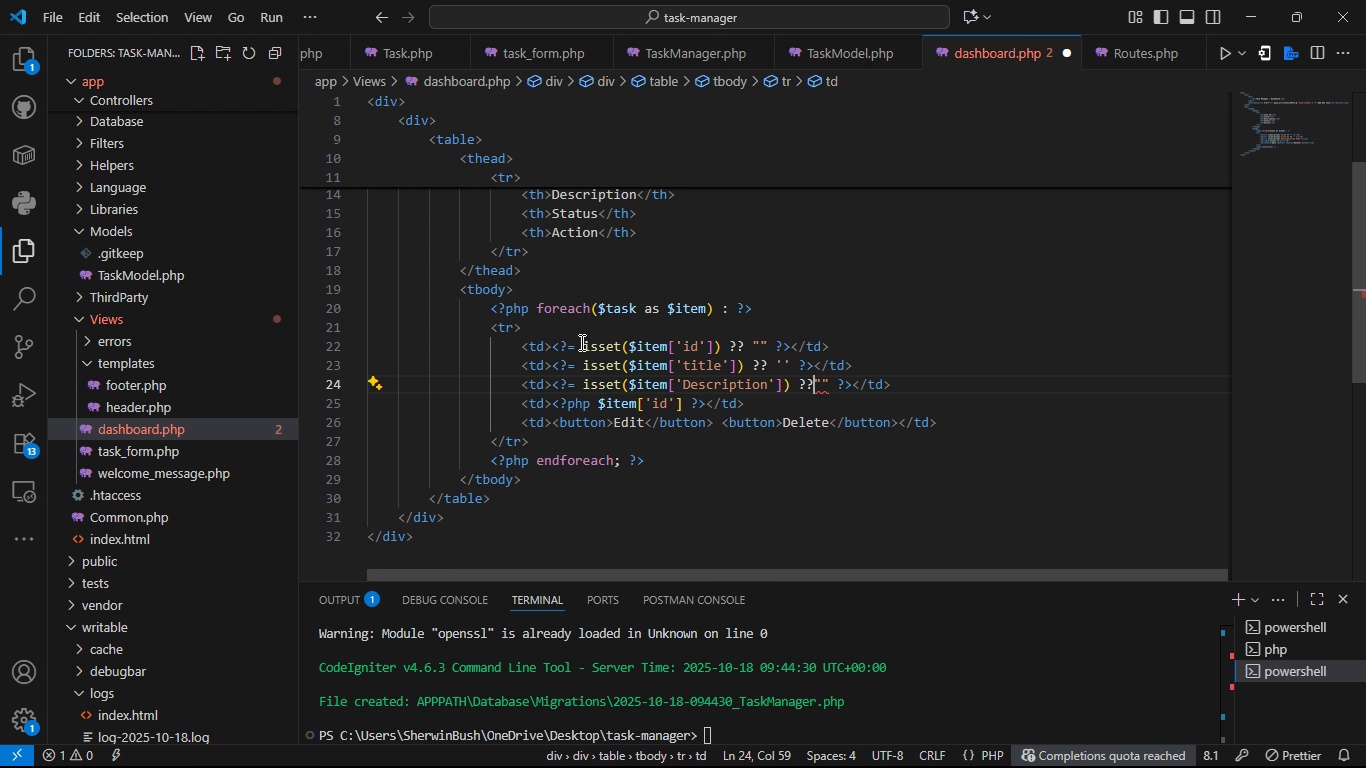 
key(Shift+Slash)
 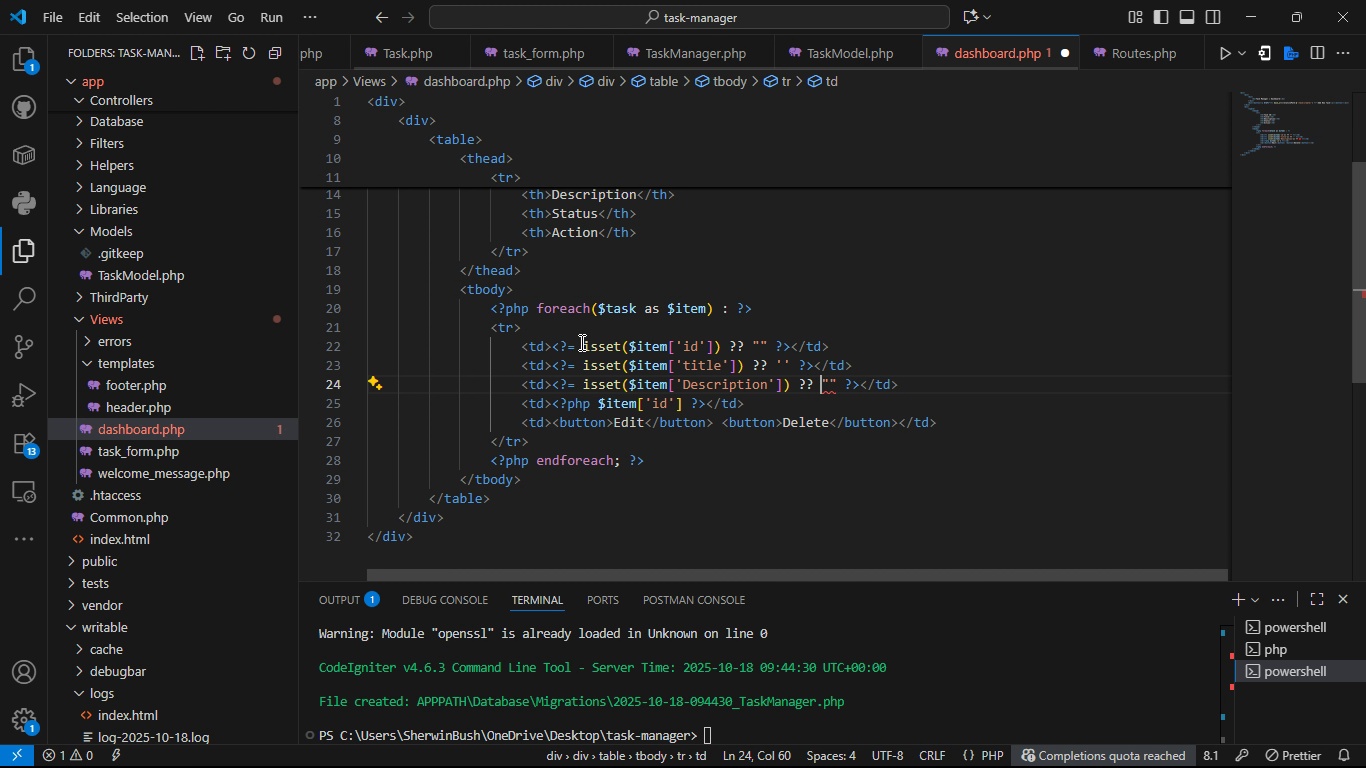 
key(Space)
 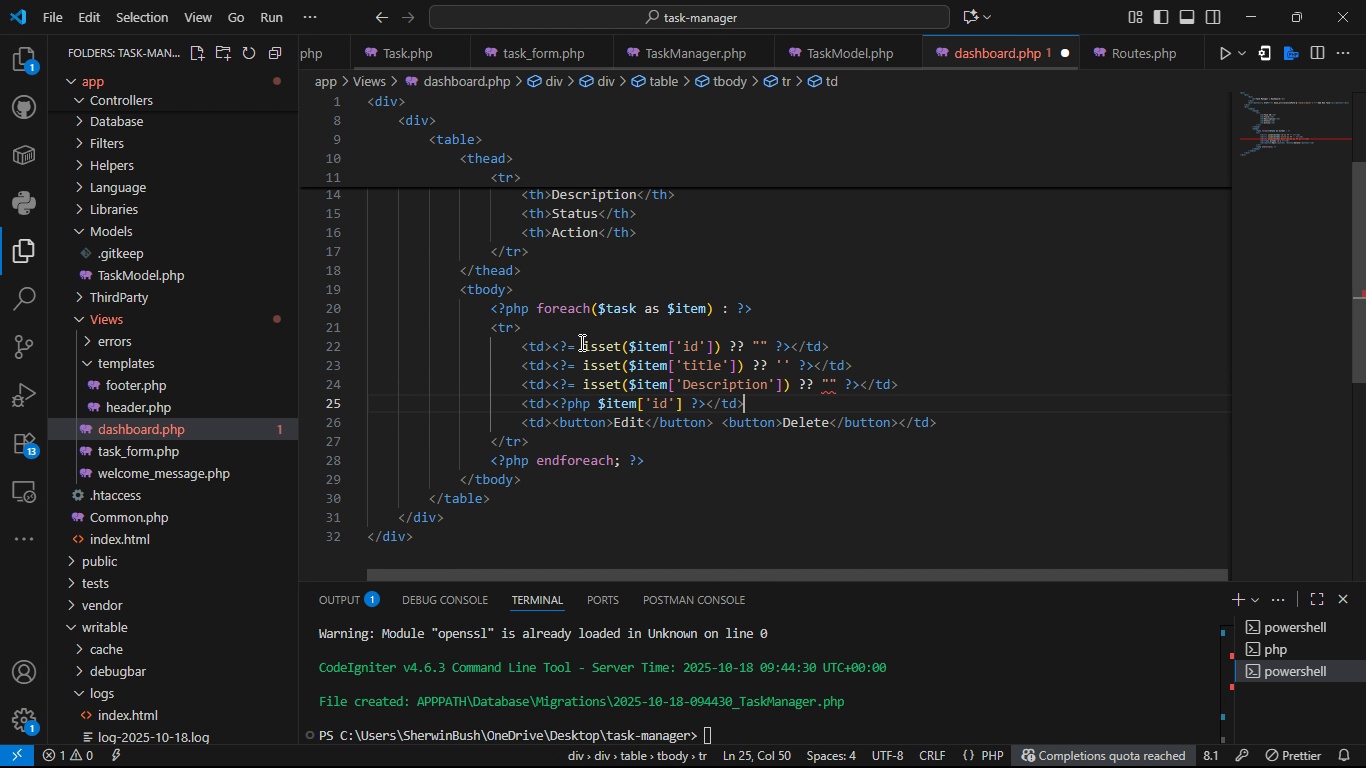 
key(ArrowDown)
 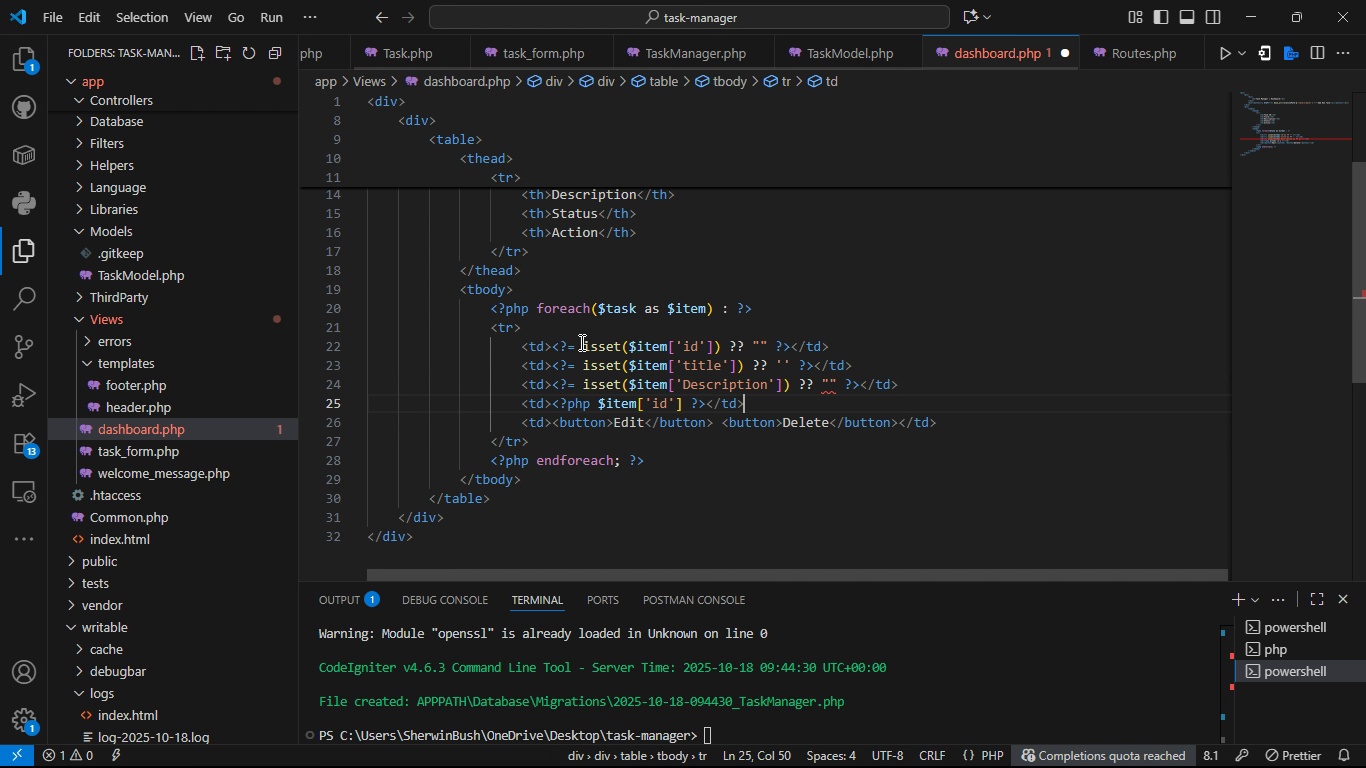 
key(ArrowLeft)
 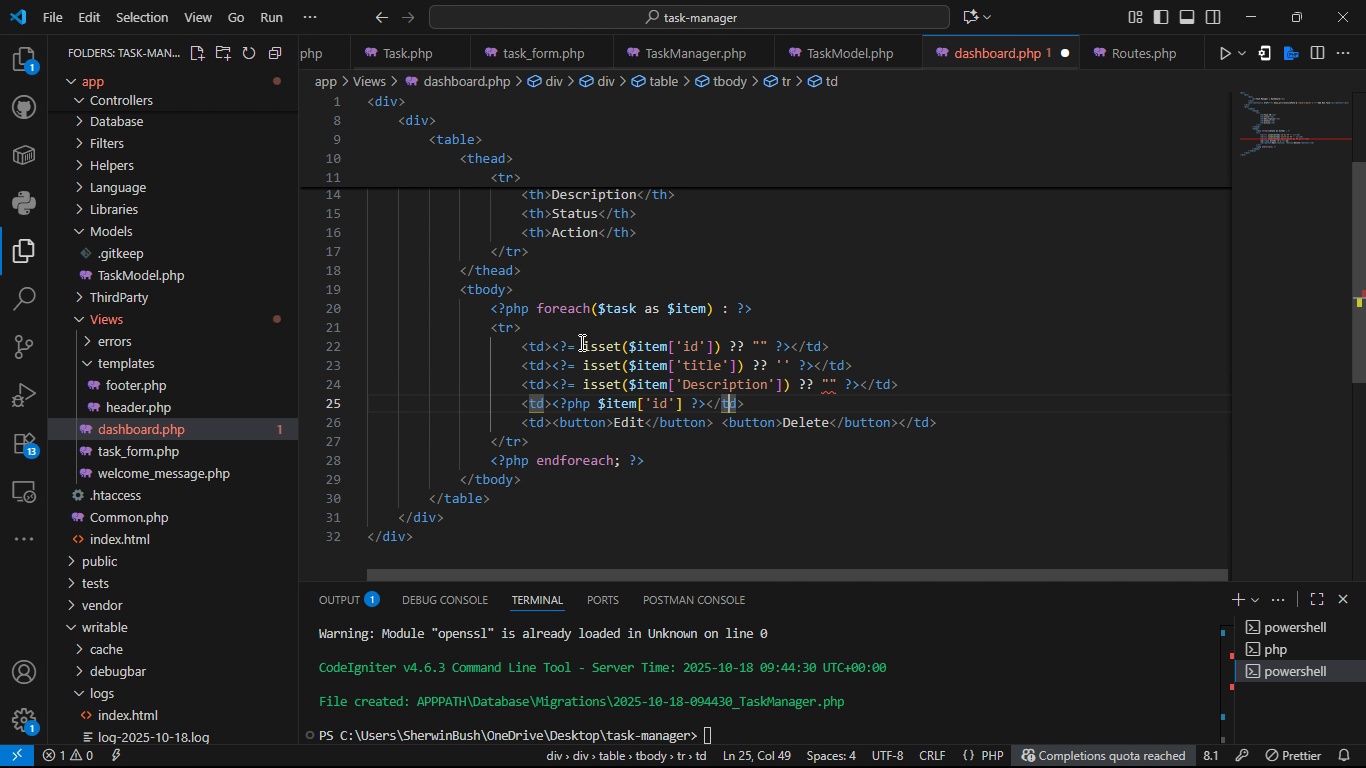 
hold_key(key=ArrowLeft, duration=0.97)
 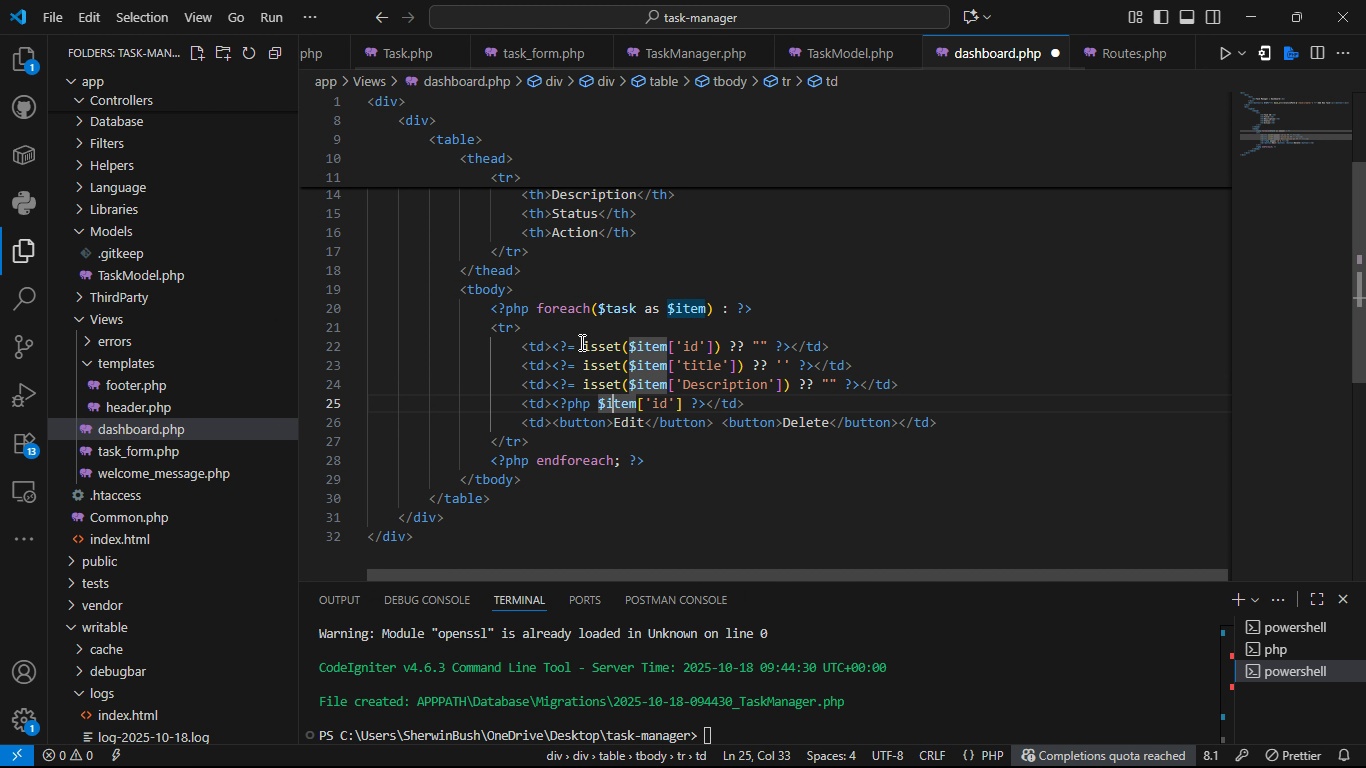 
key(ArrowLeft)
 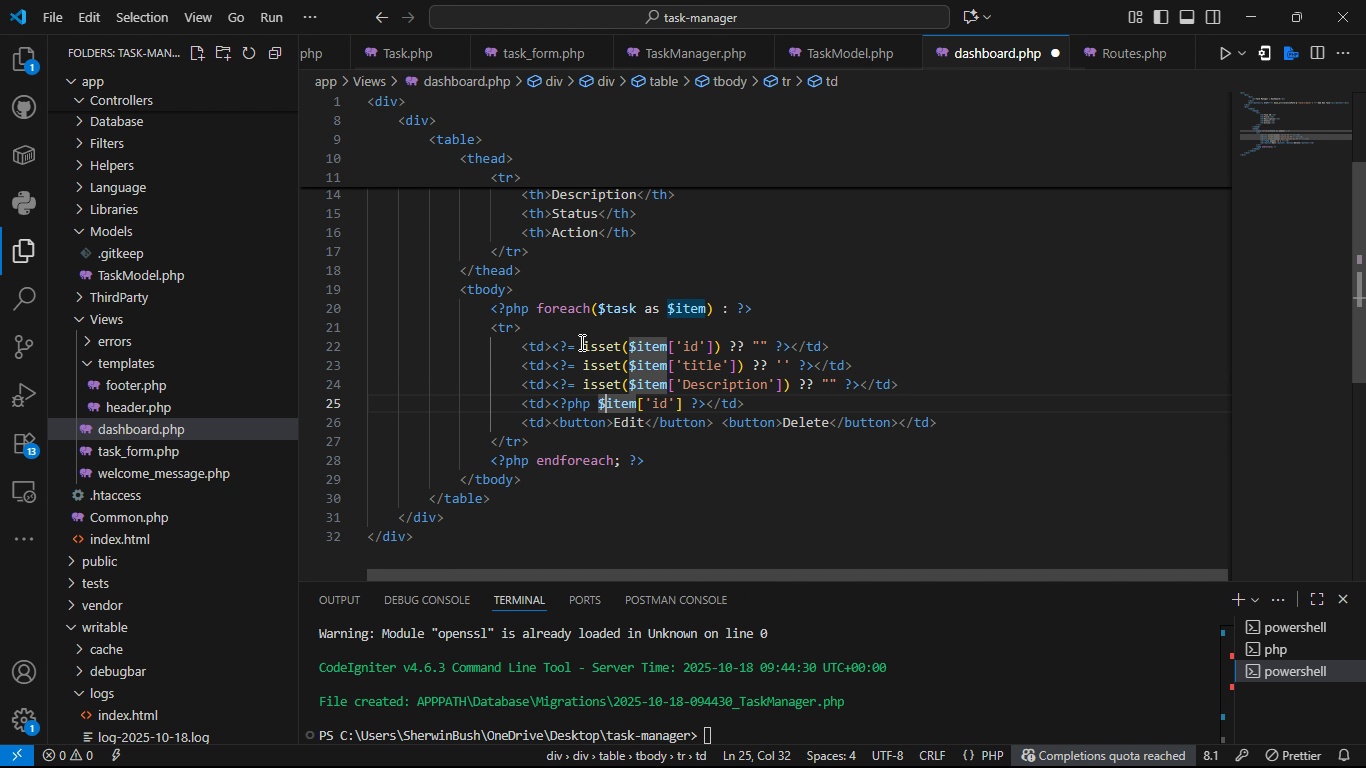 
key(ArrowLeft)
 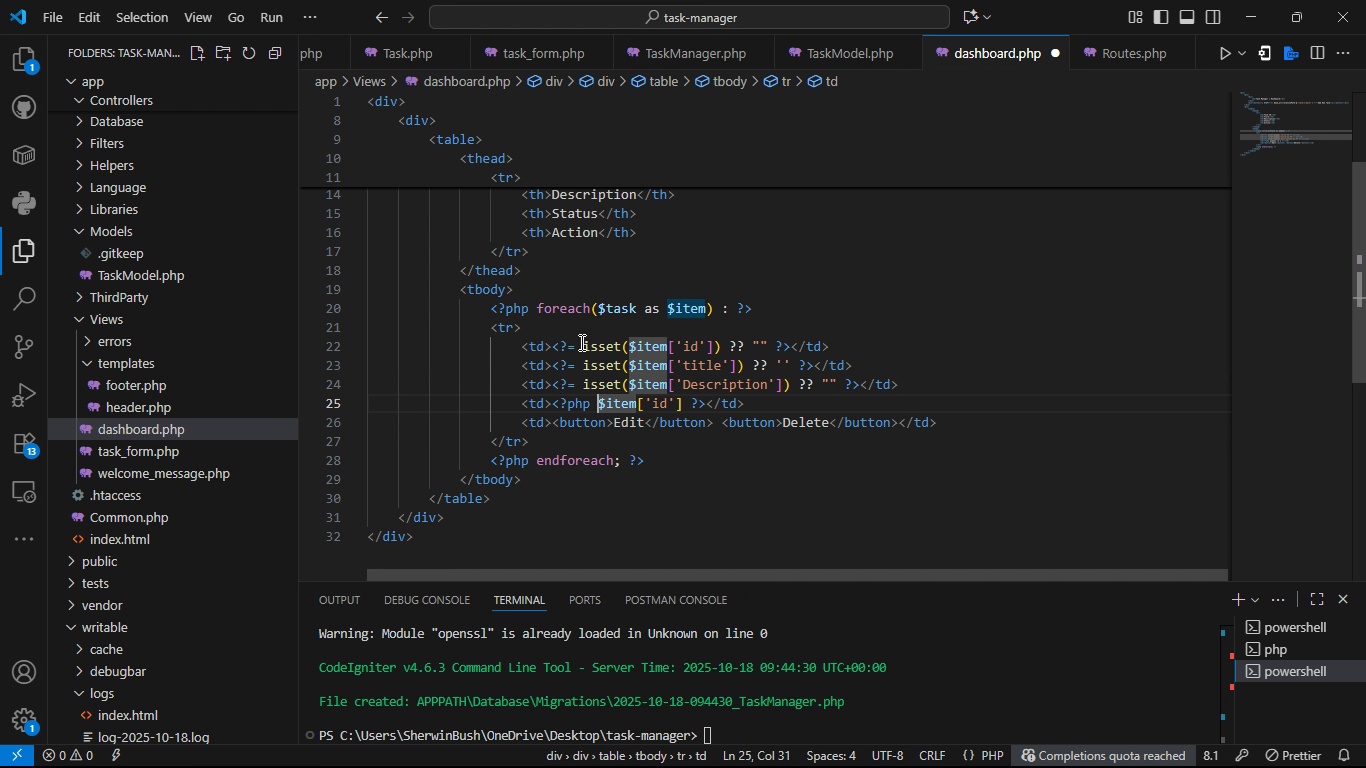 
key(ArrowLeft)
 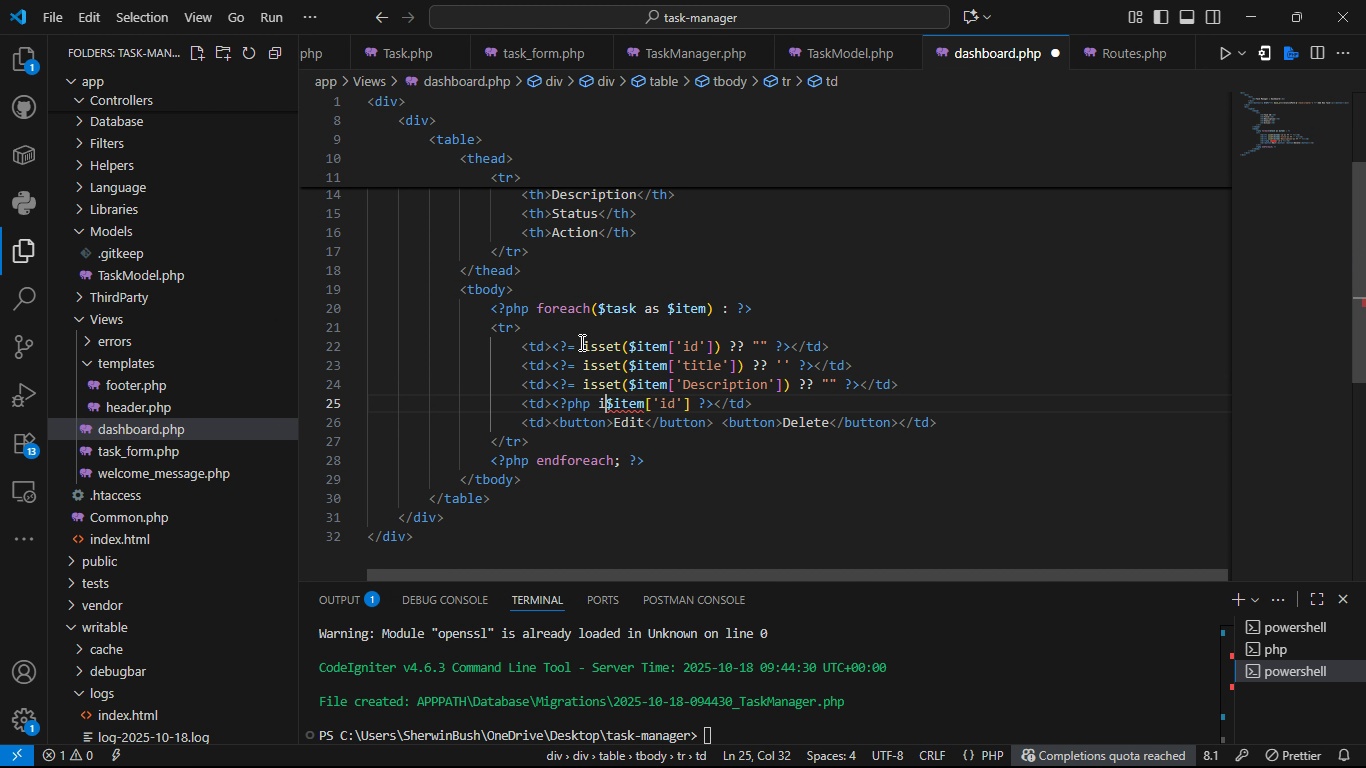 
type(isset()
 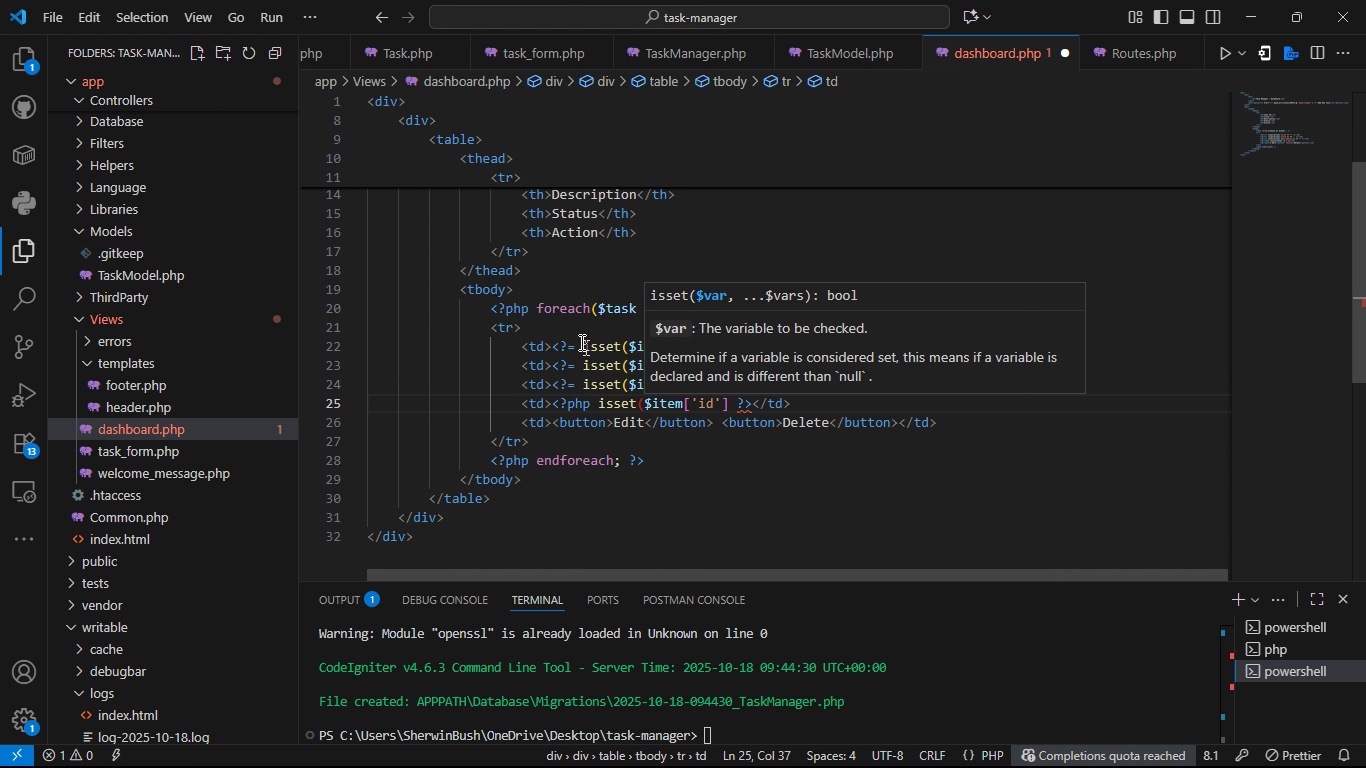 
hold_key(key=ArrowRight, duration=0.81)
 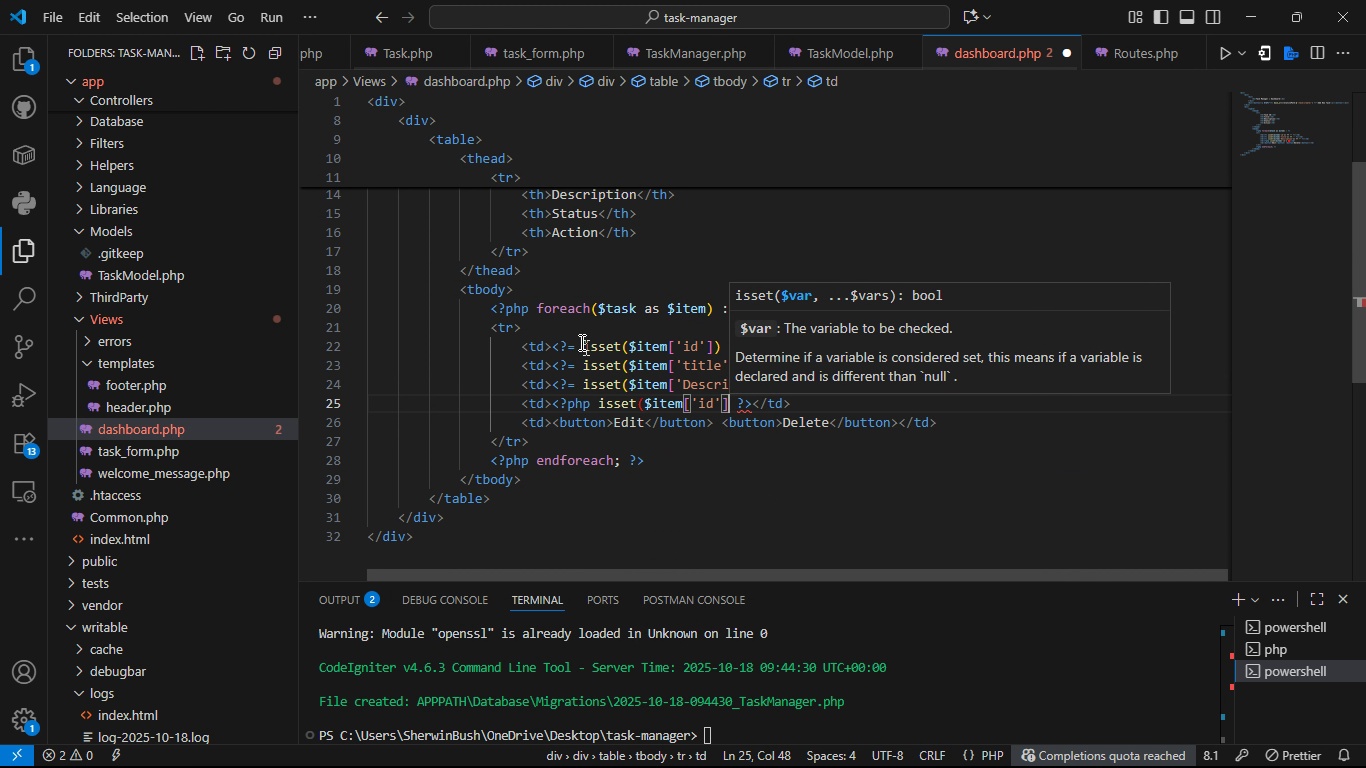 
key(ArrowRight)
 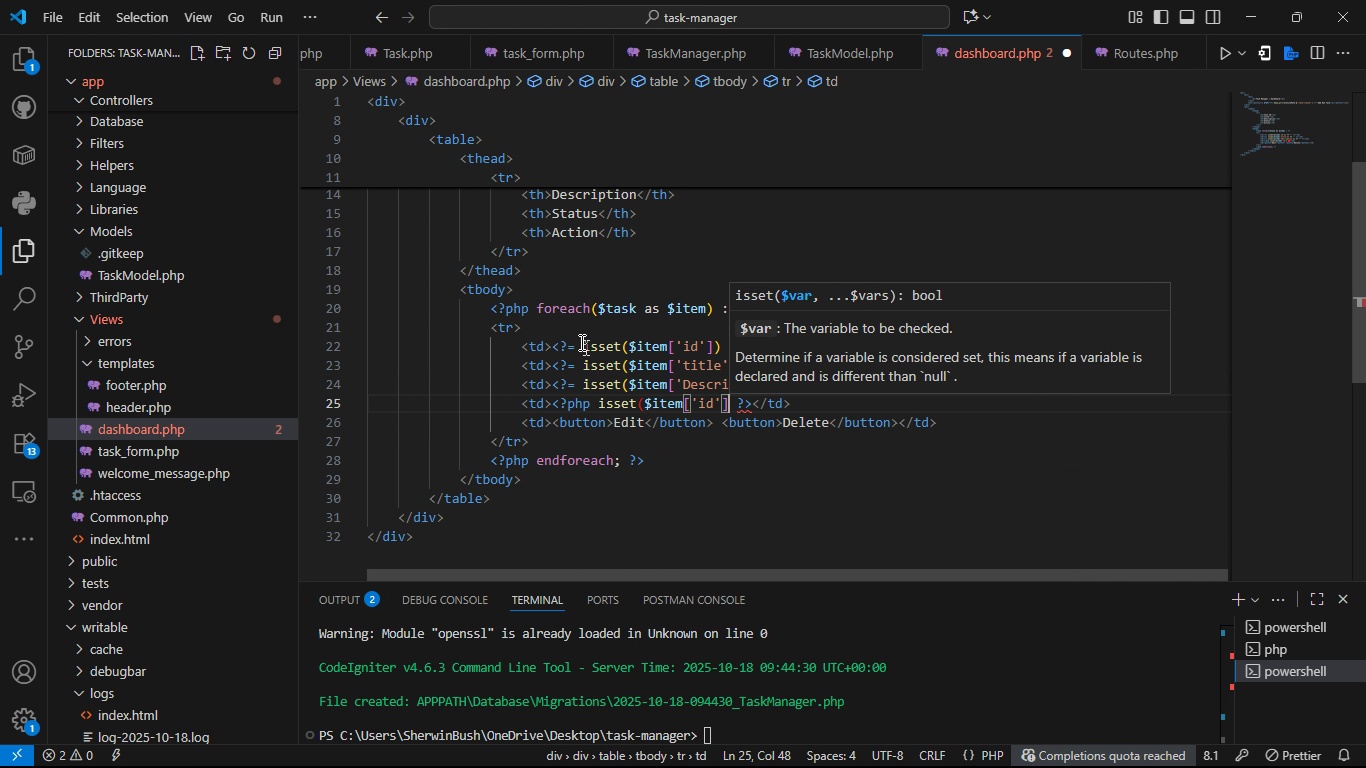 
key(Shift+0)
 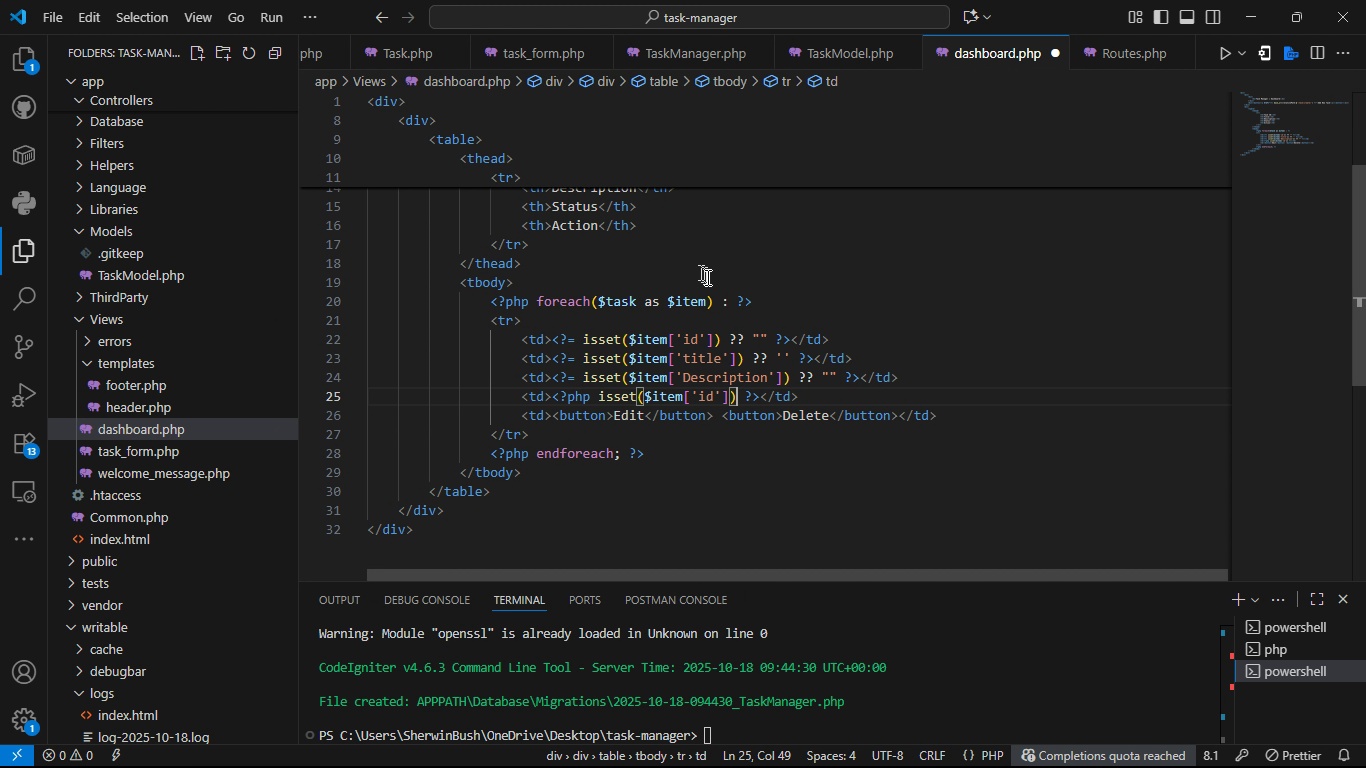 
left_click([760, 299])
 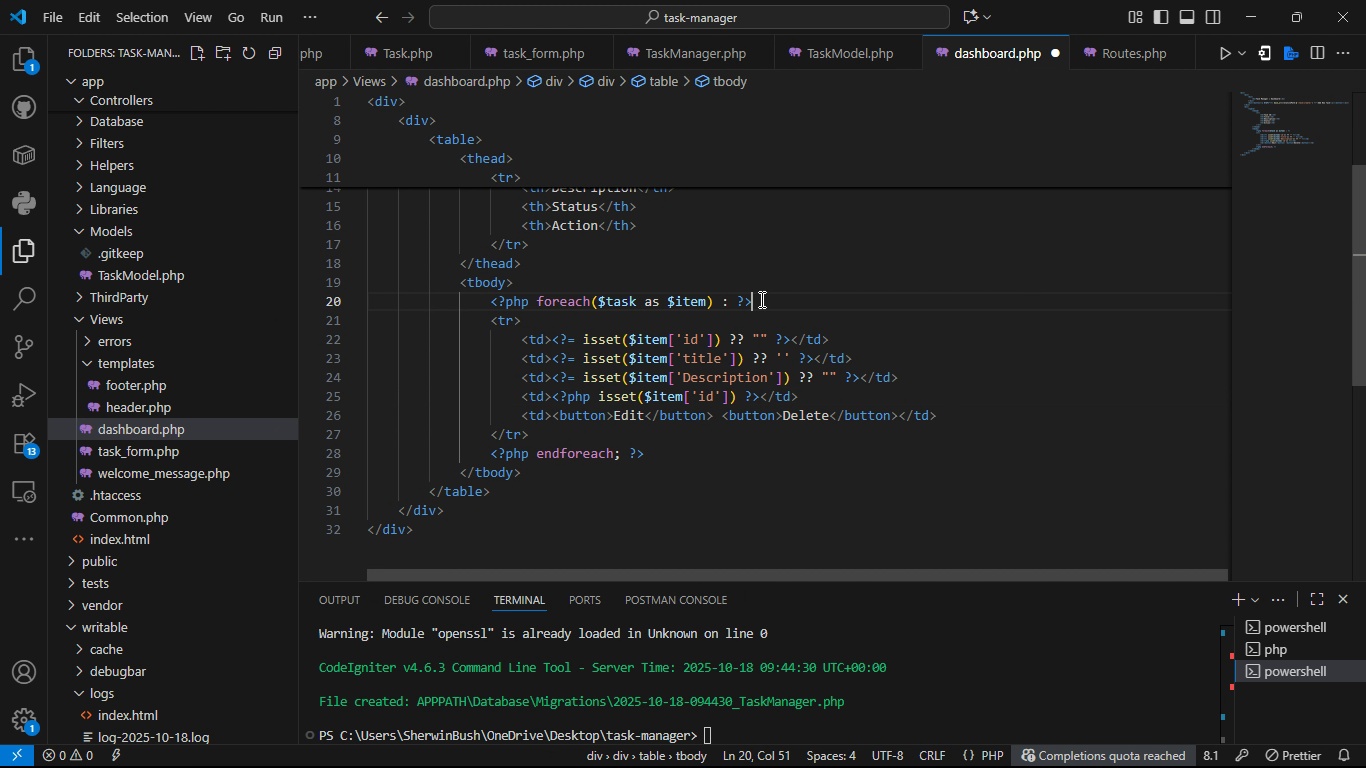 
key(Enter)
 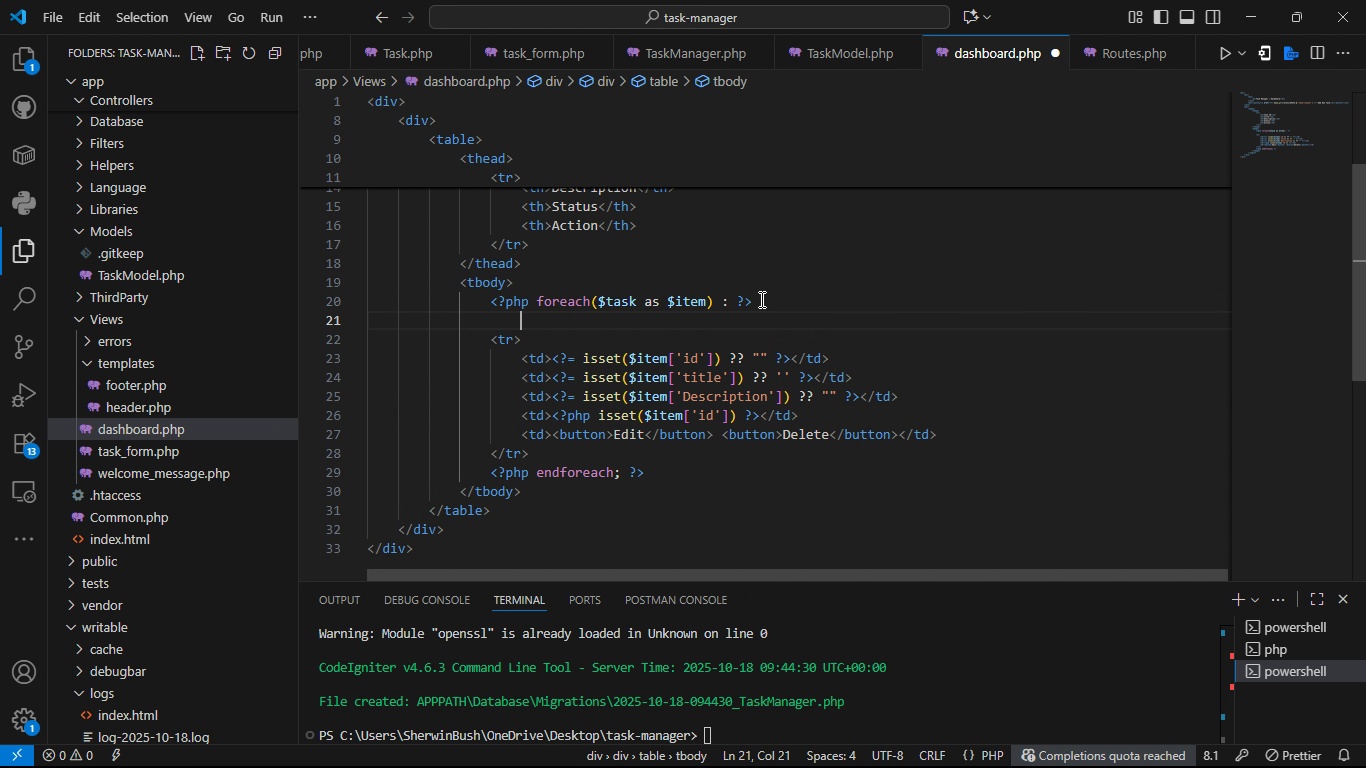 
type(<)
key(Backspace)
key(Backspace)
type(<?php ?>)
 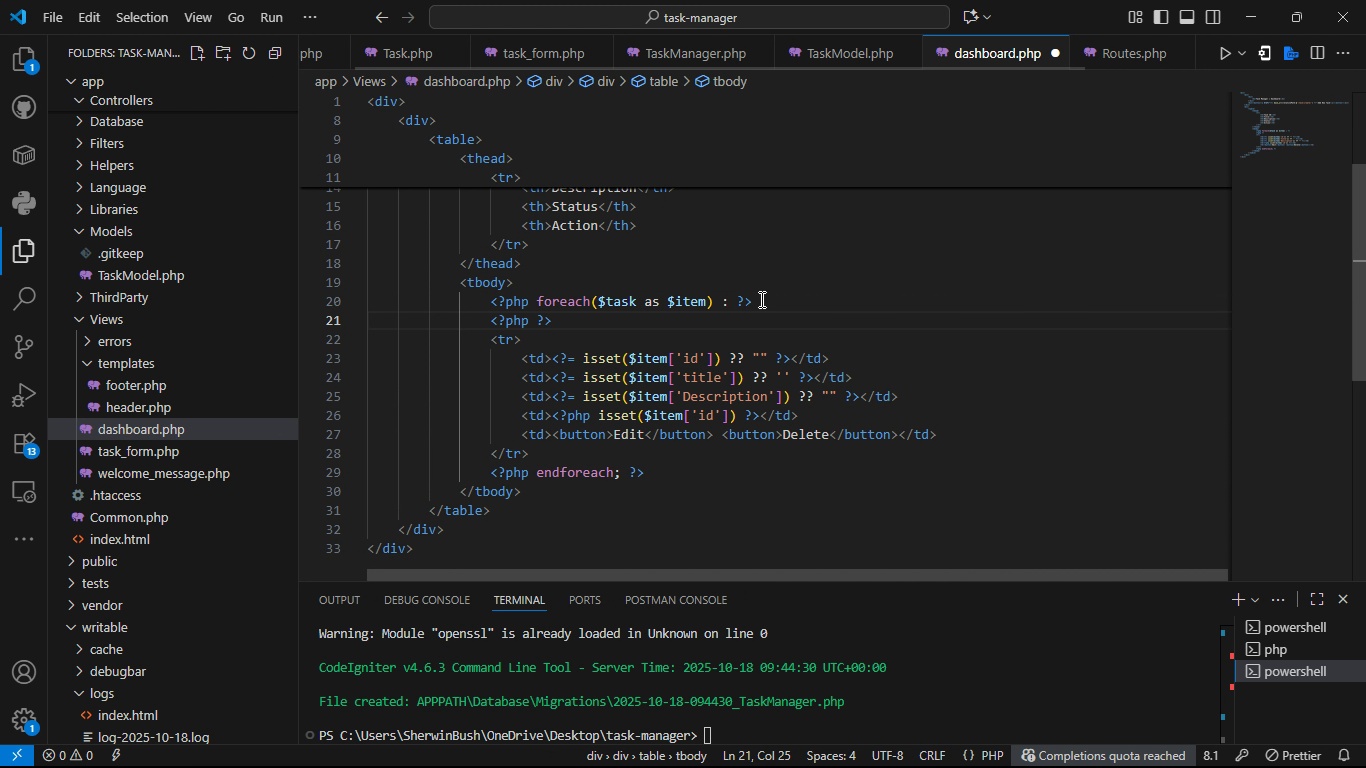 
key(ArrowLeft)
 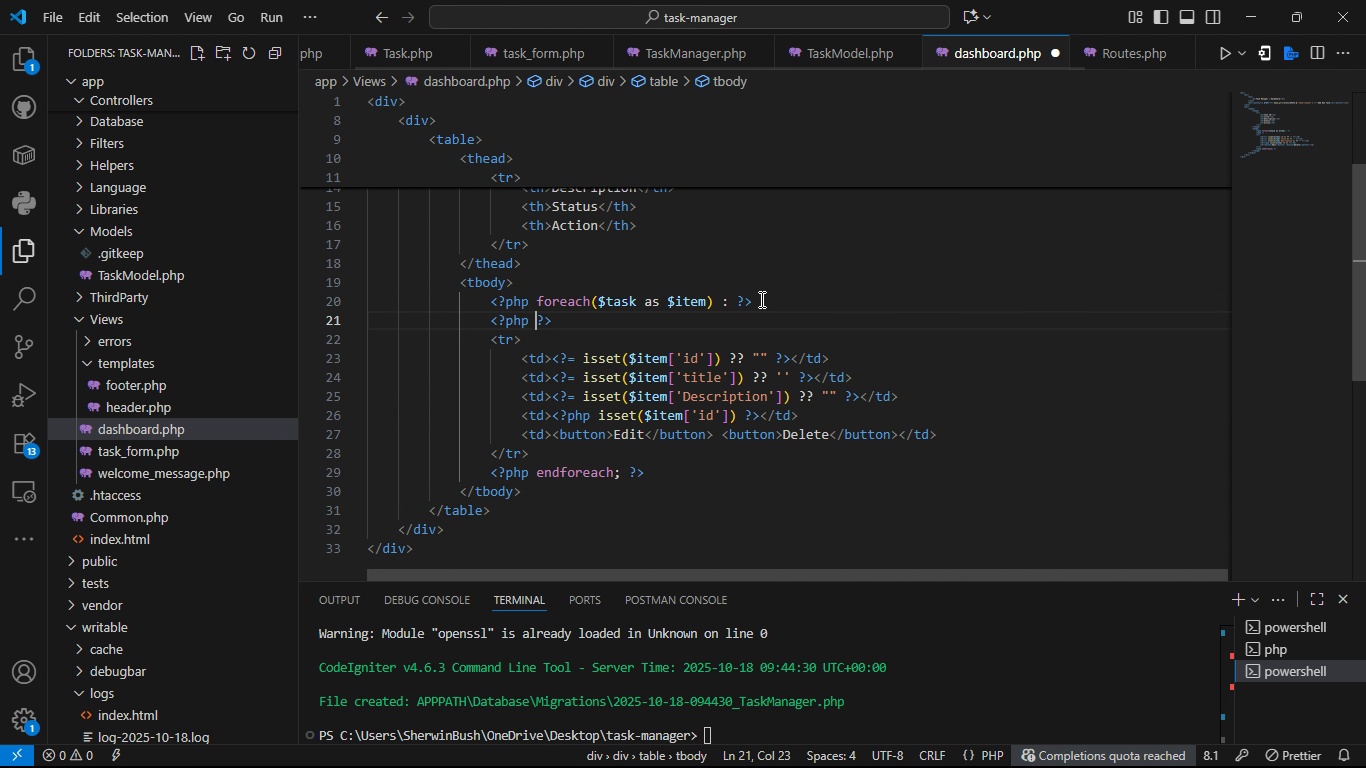 
key(ArrowLeft)
 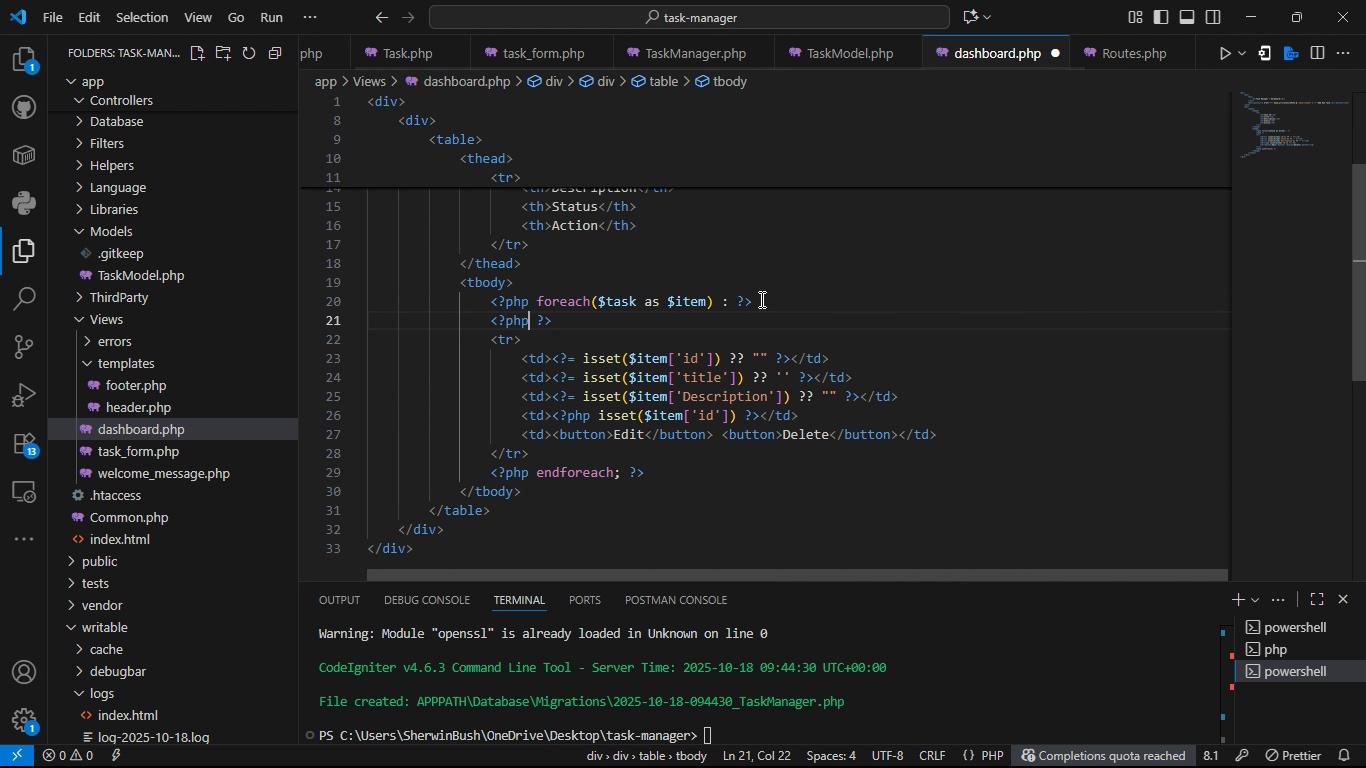 
key(ArrowLeft)
 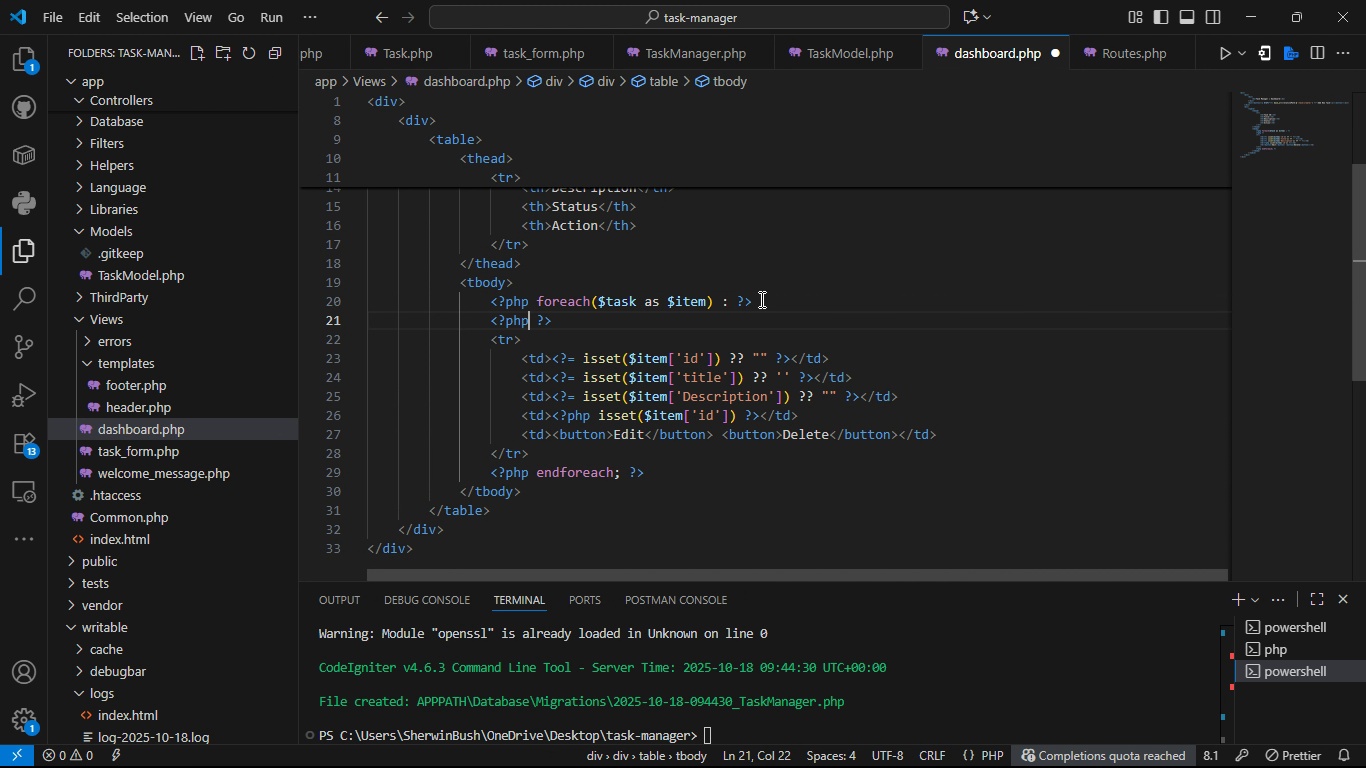 
type( if)
key(Backspace)
key(Backspace)
type(if($item[;)
key(Backspace)
type('is_cpm)
key(Backspace)
key(Backspace)
type(ompleted)
 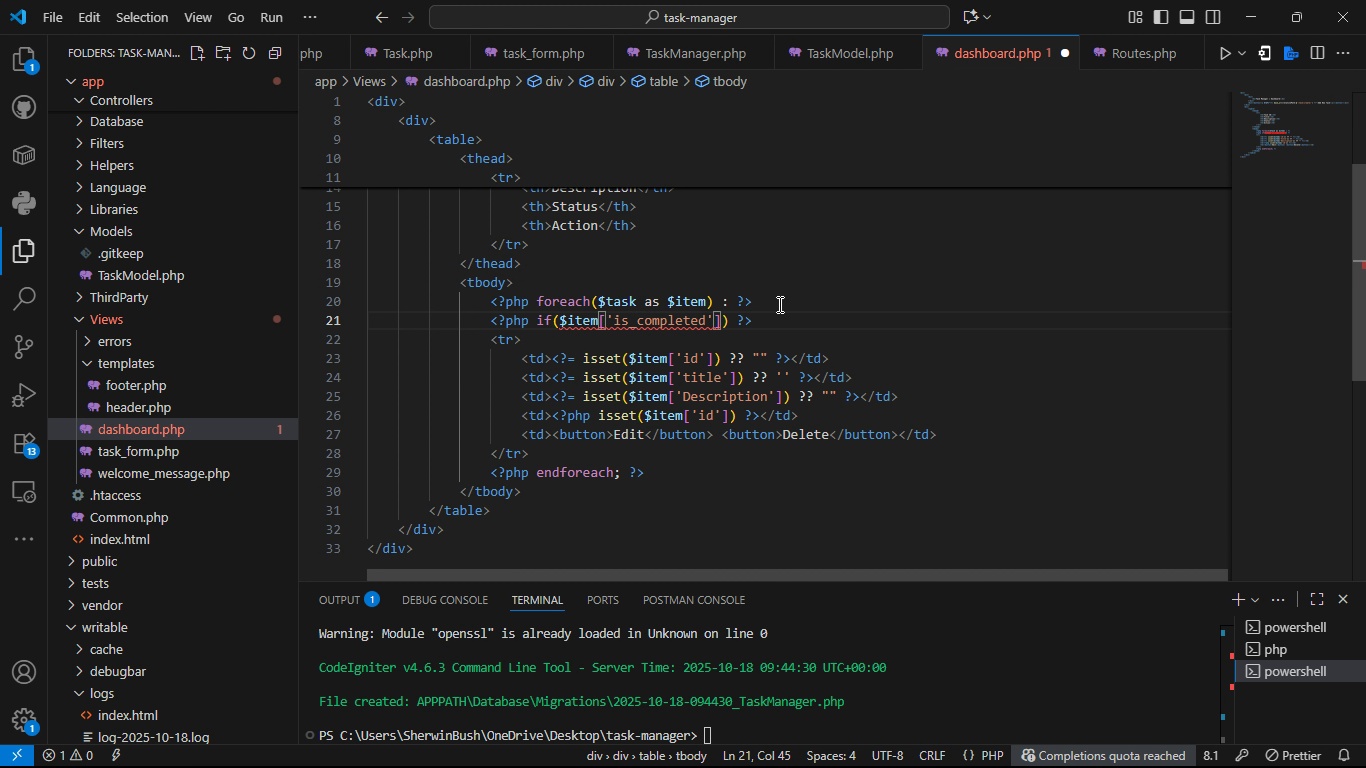 
key(ArrowRight)
 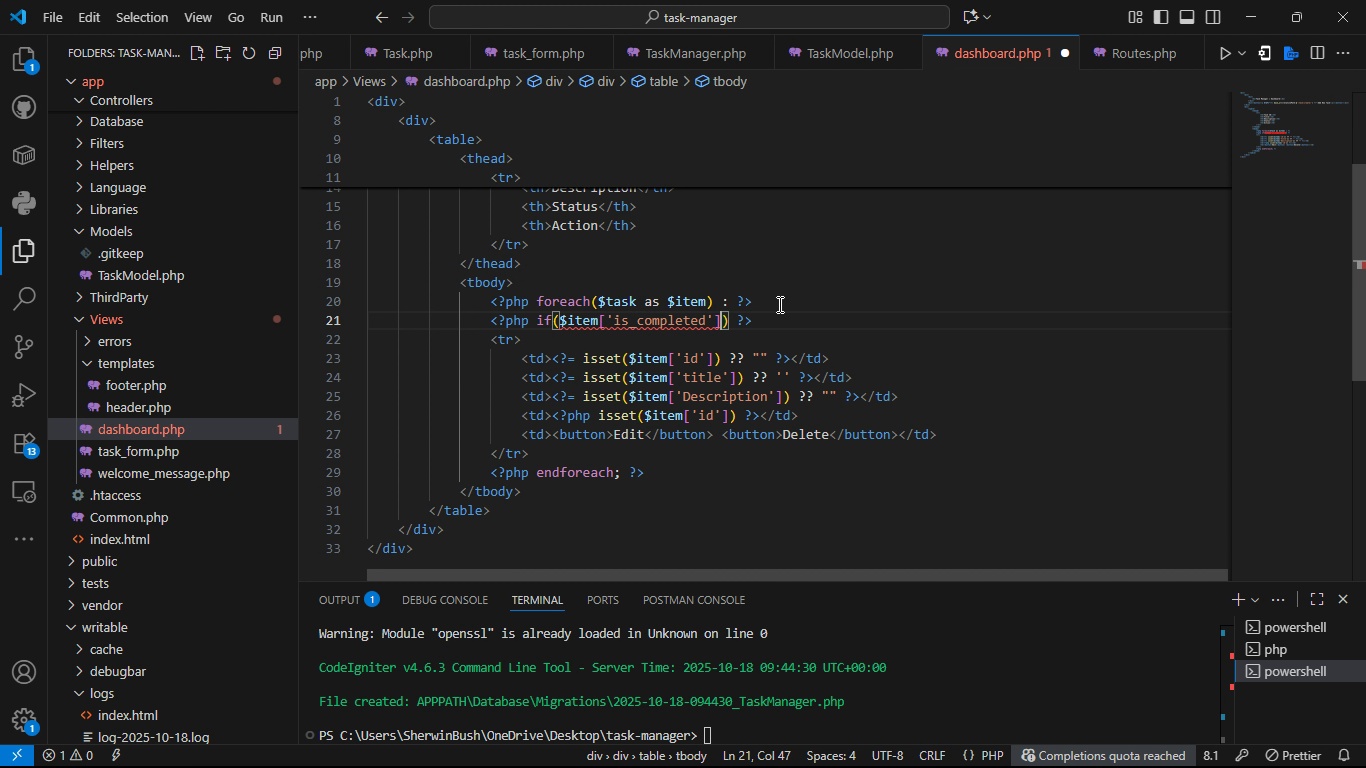 
key(ArrowRight)
 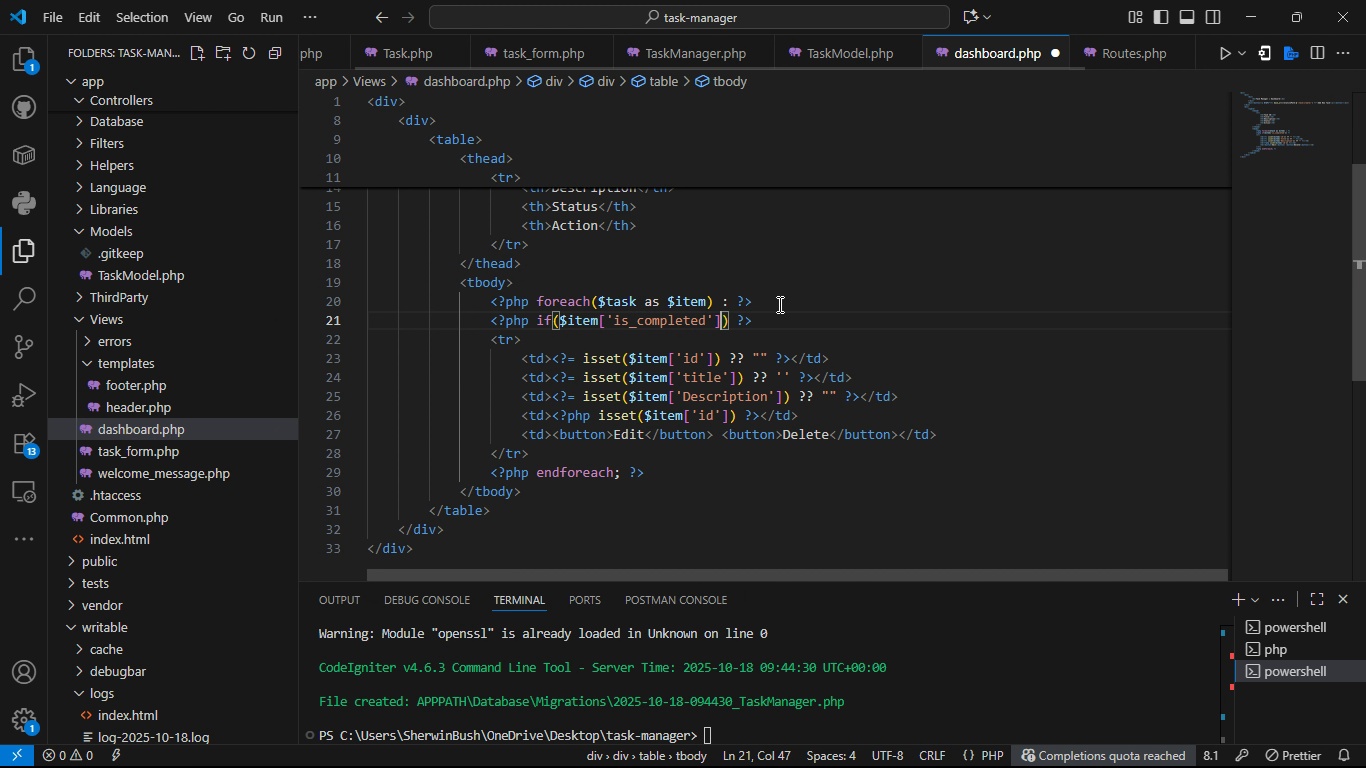 
key(Space)
 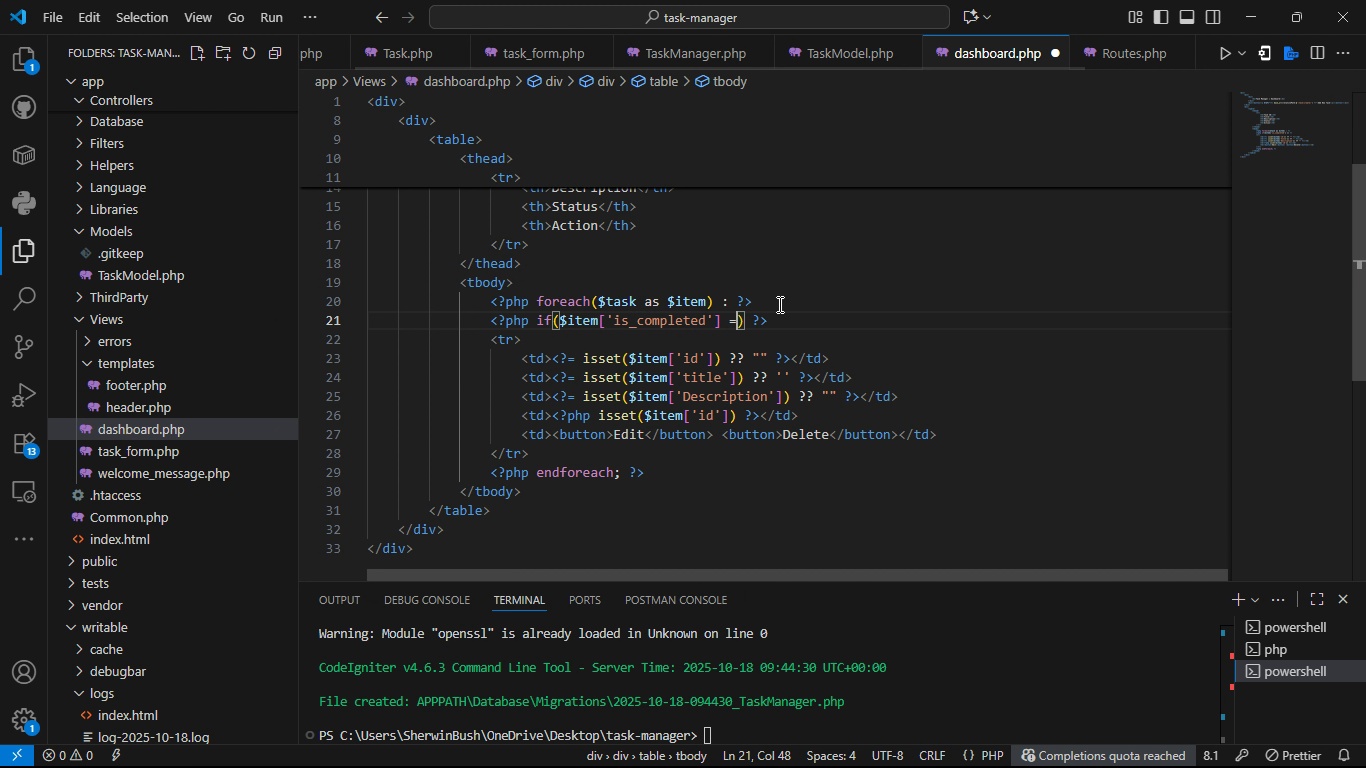 
key(Equal)
 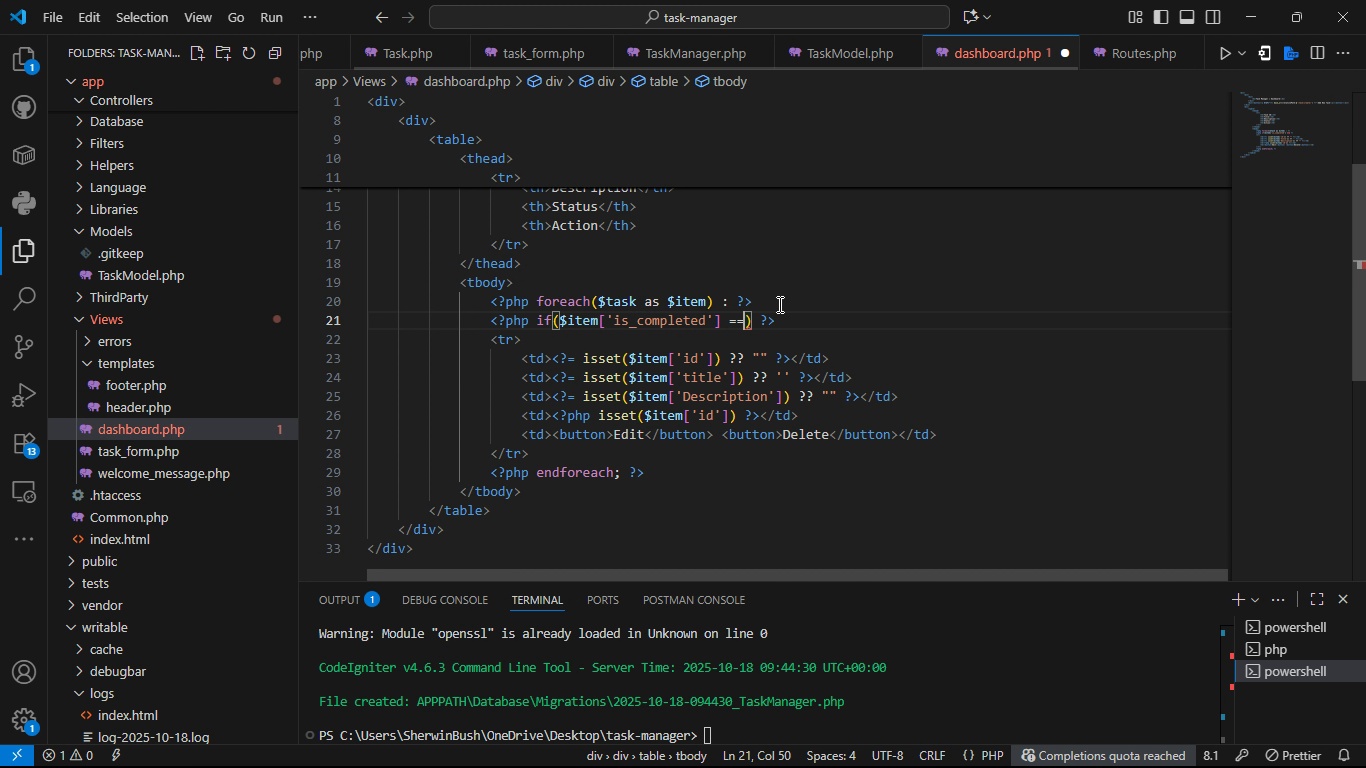 
key(Equal)
 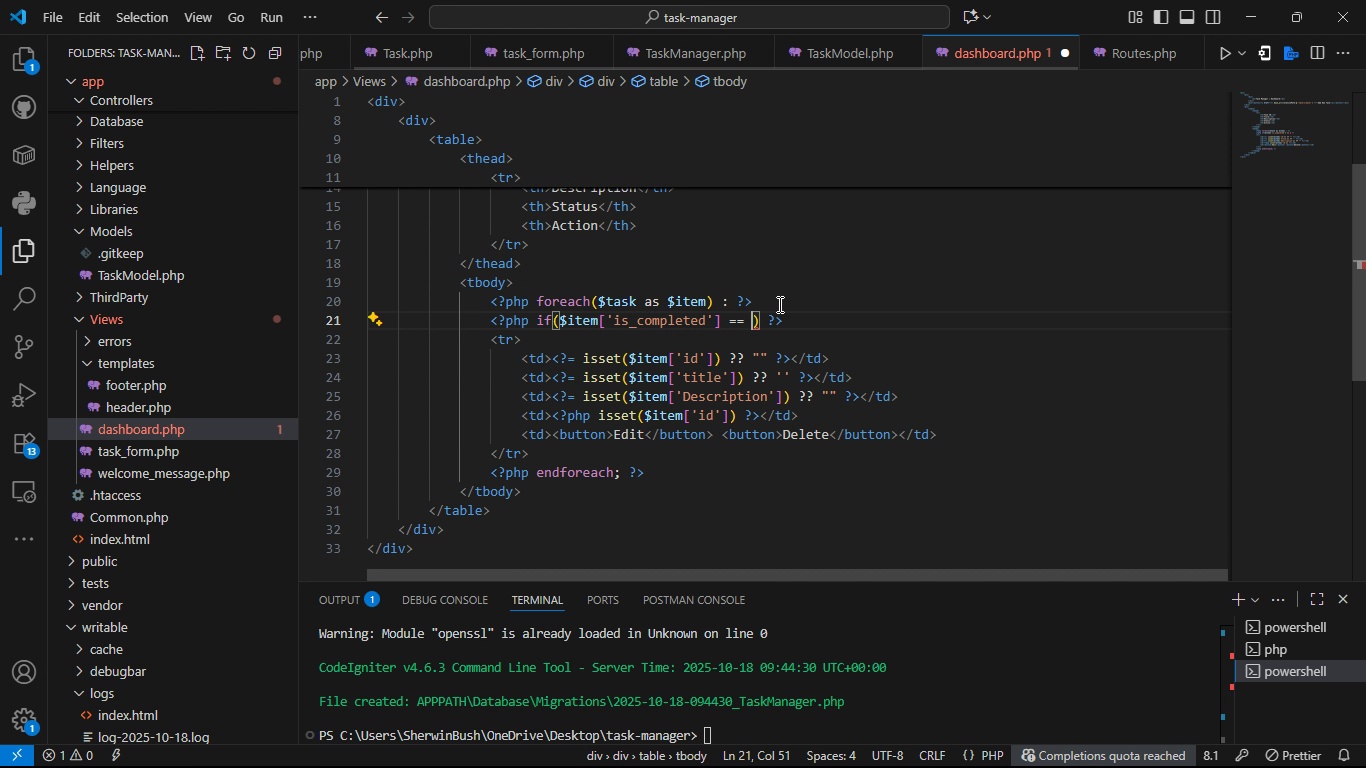 
key(Space)
 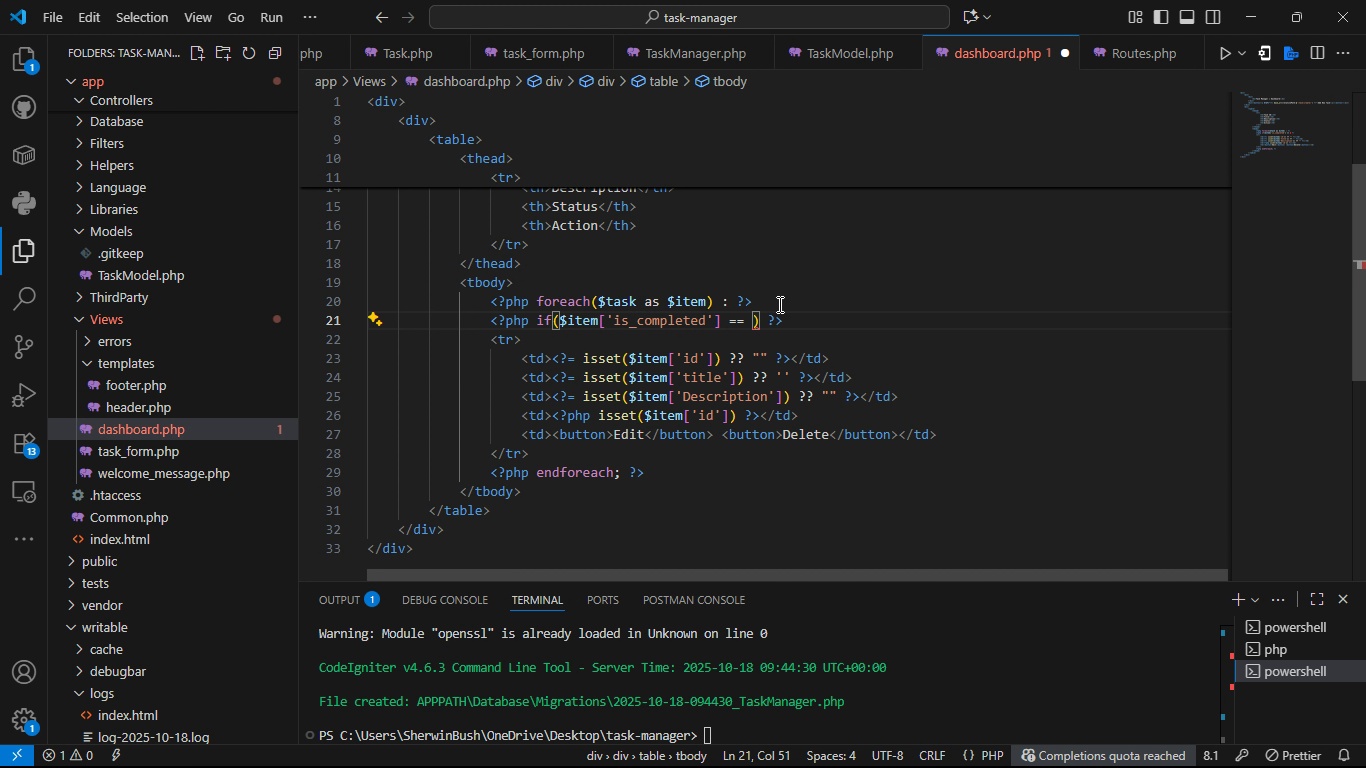 
key(1)
 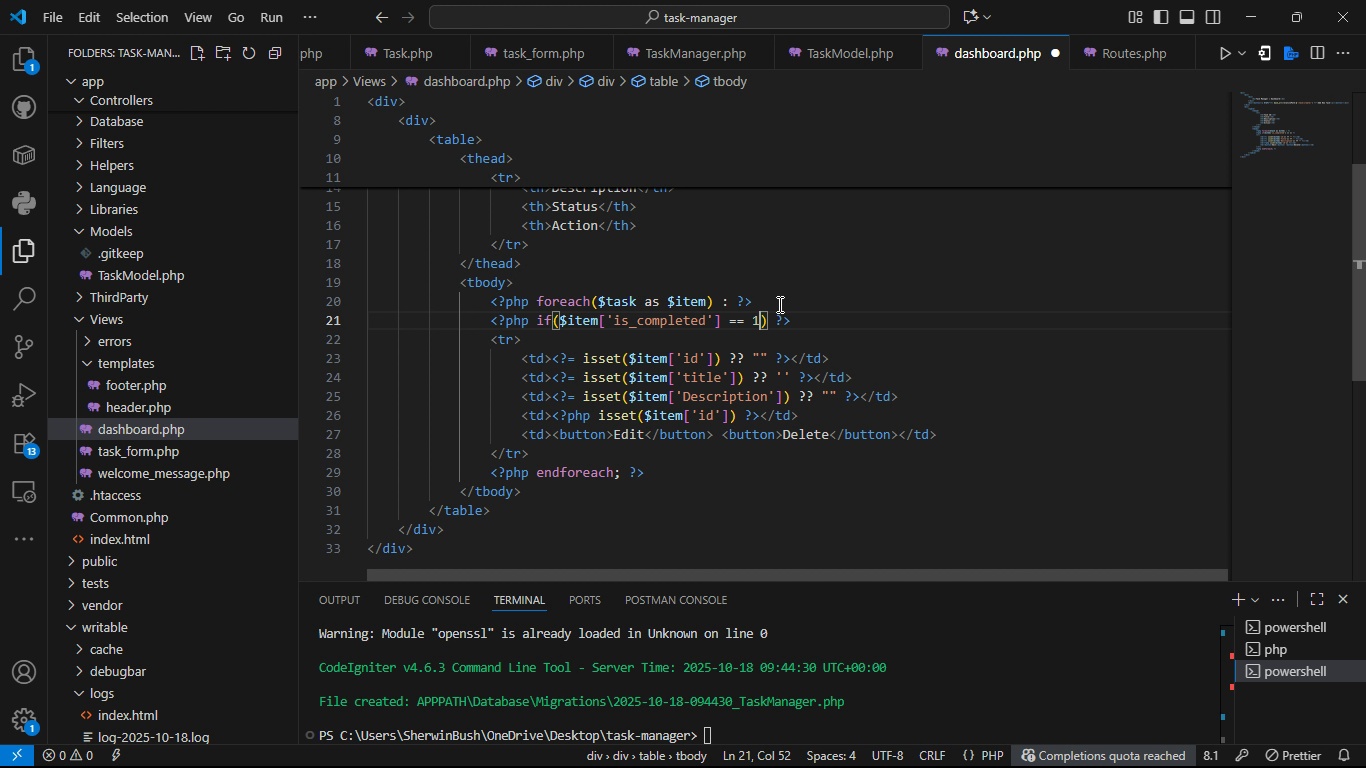 
key(ArrowRight)
 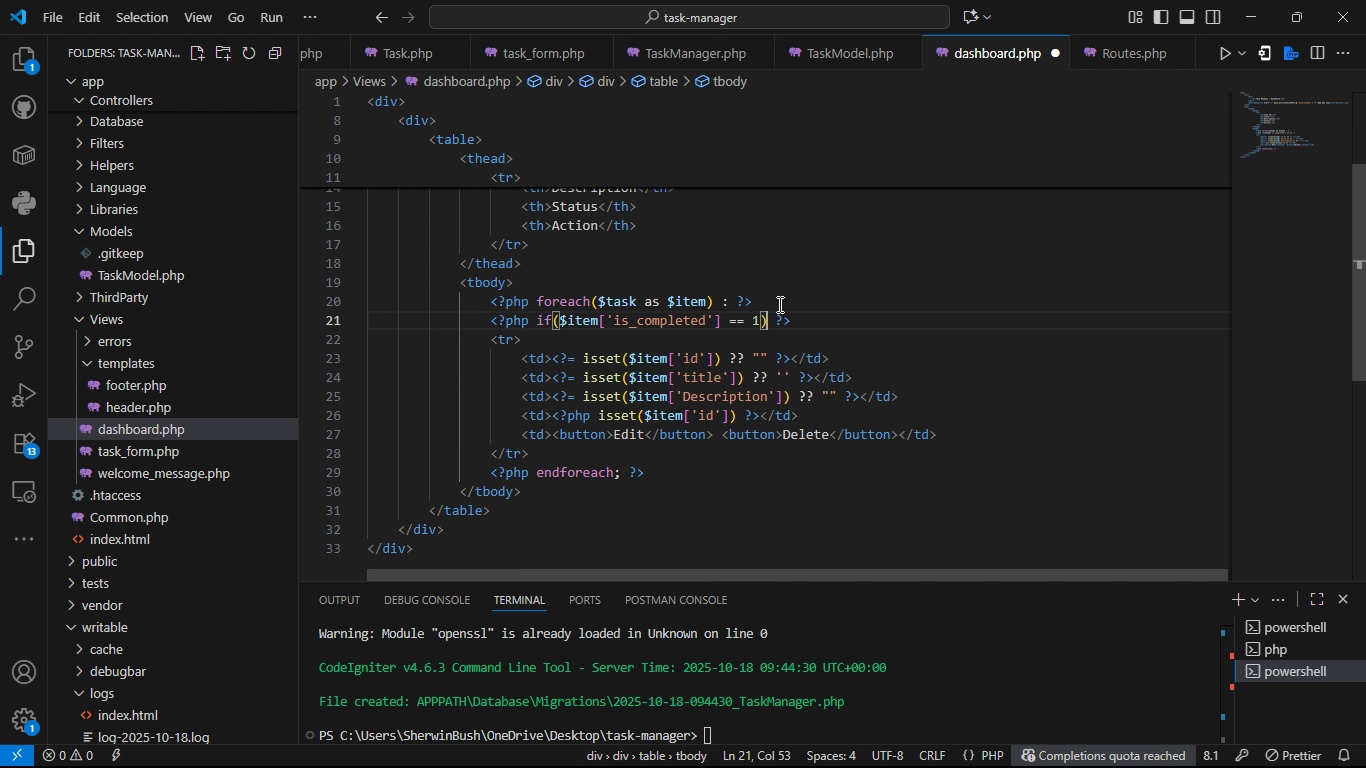 
key(Enter)
 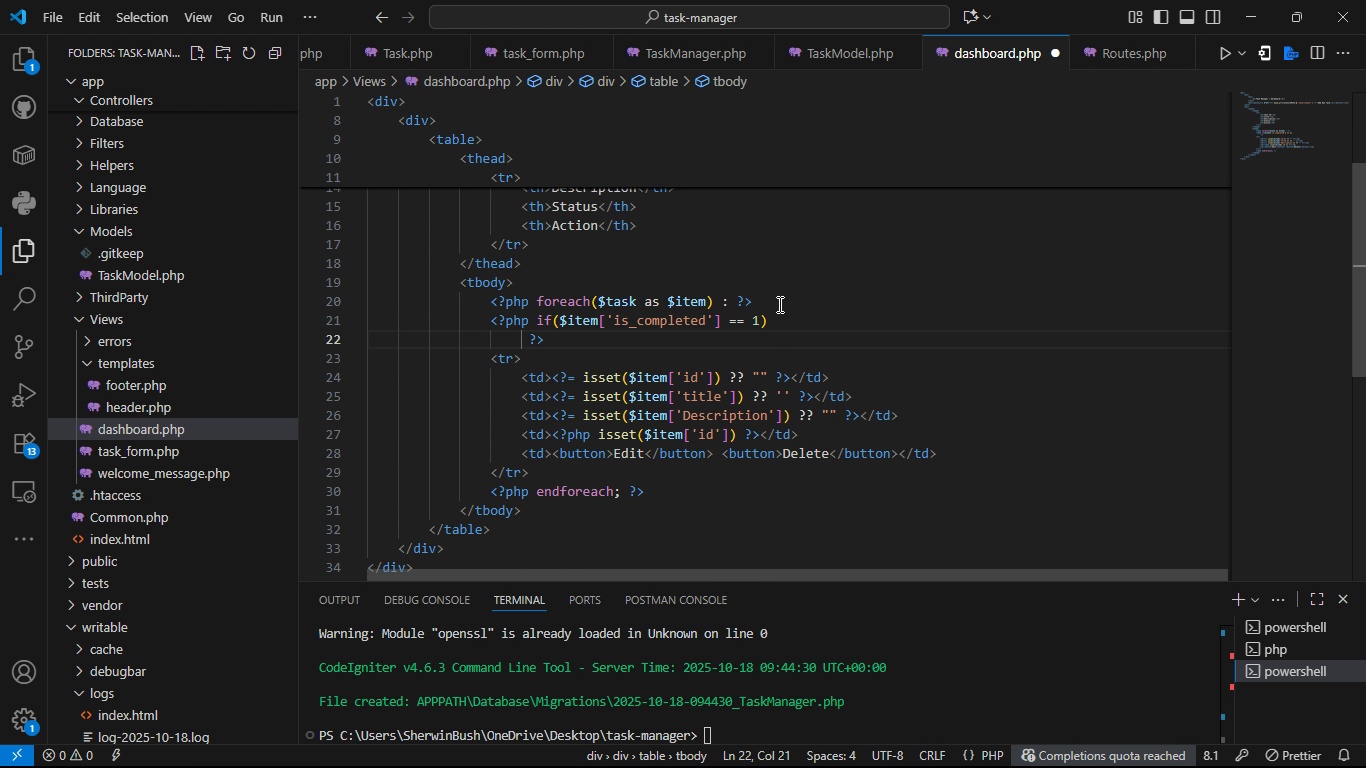 
key(Enter)
 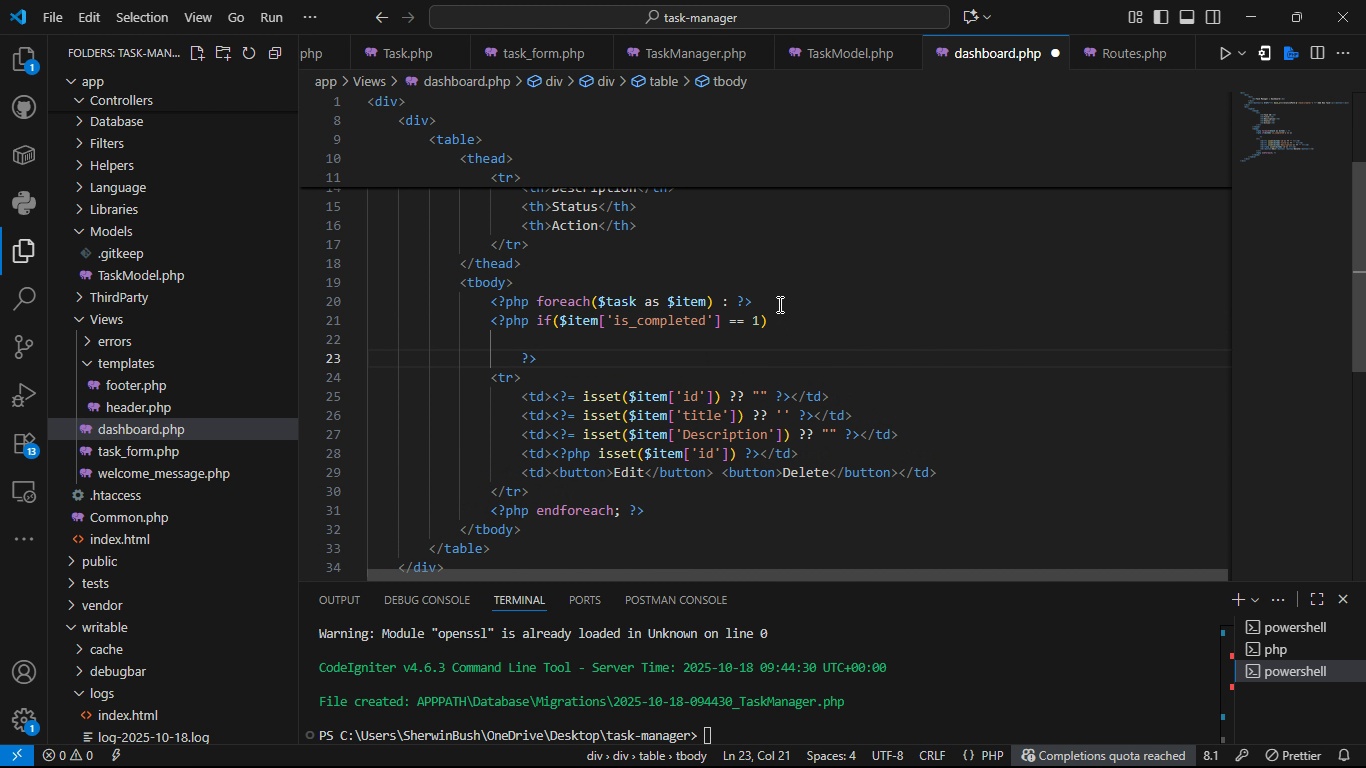 
key(ArrowUp)
 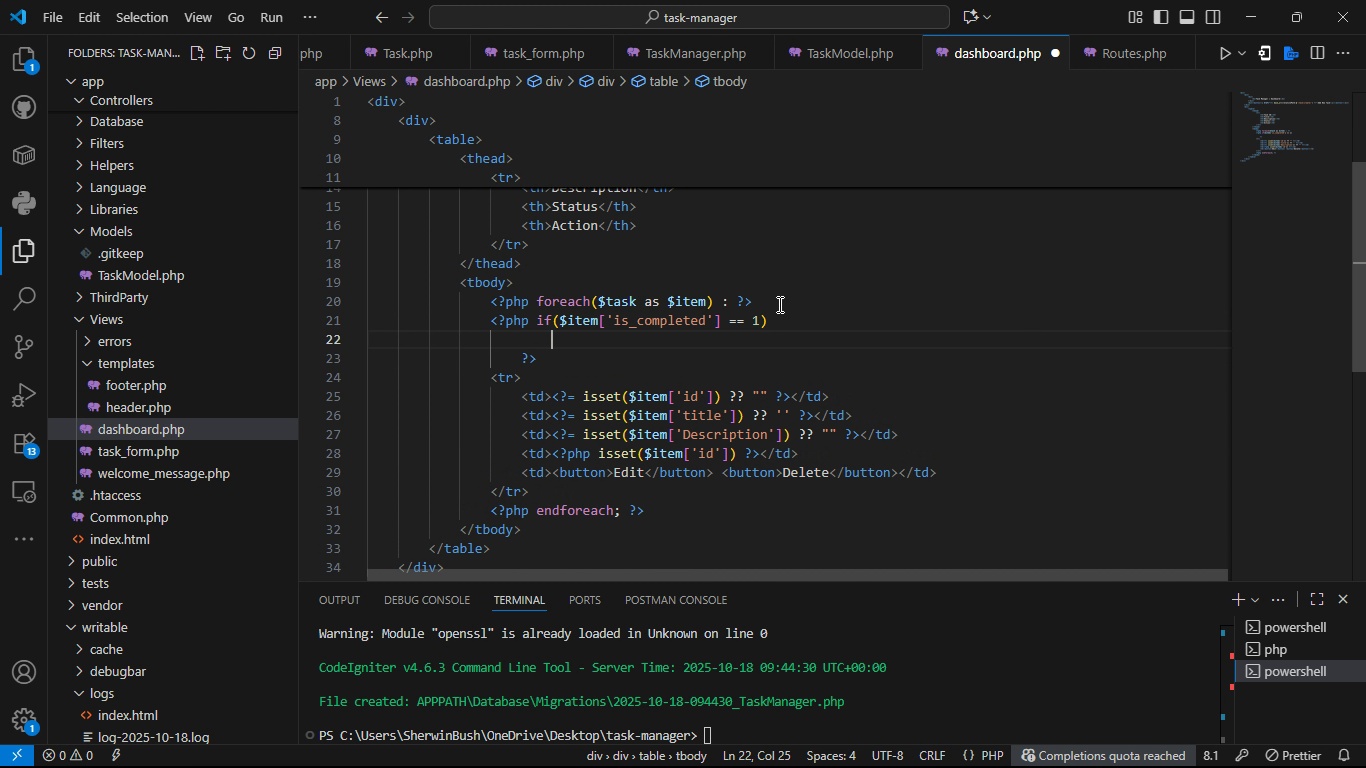 
key(Tab)
key(Backspace)
type($is_v)
key(Backspace)
type(completed = "Completed)
 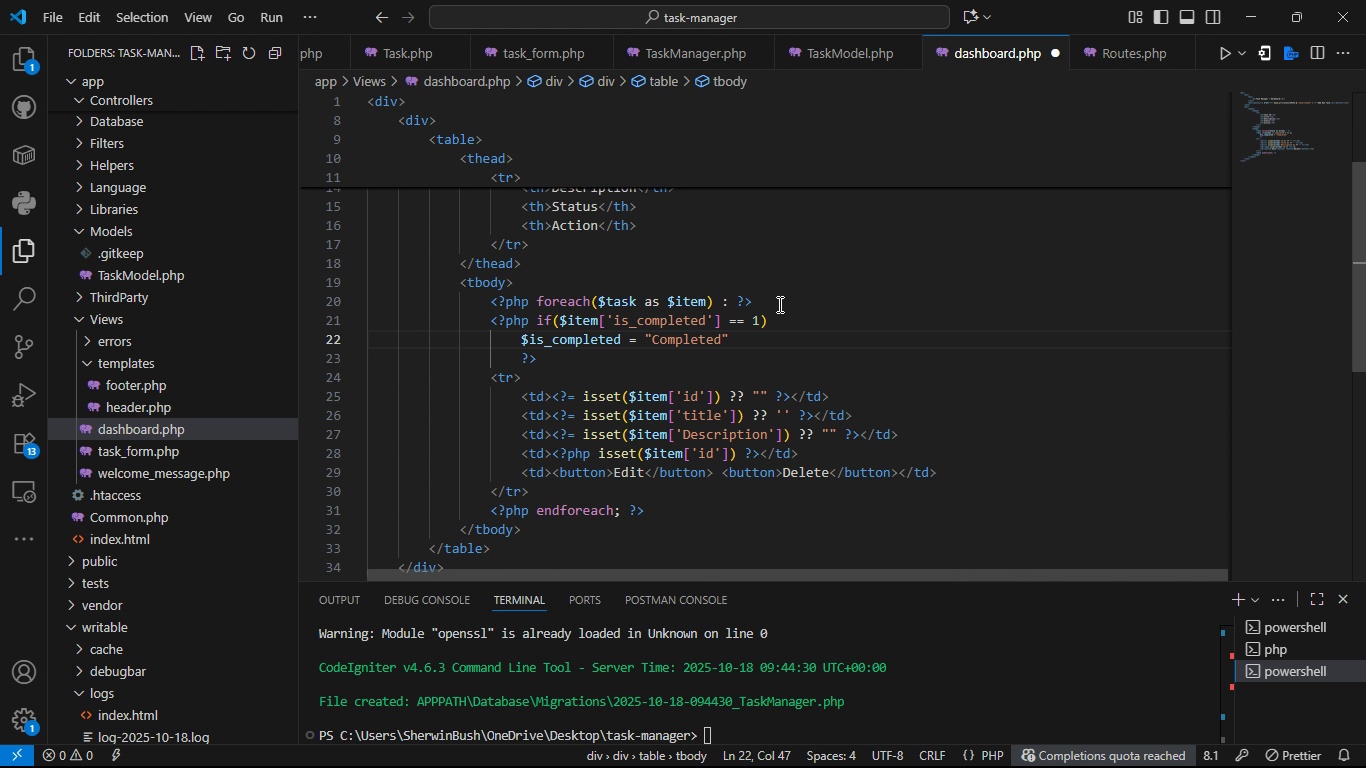 
key(ArrowRight)
 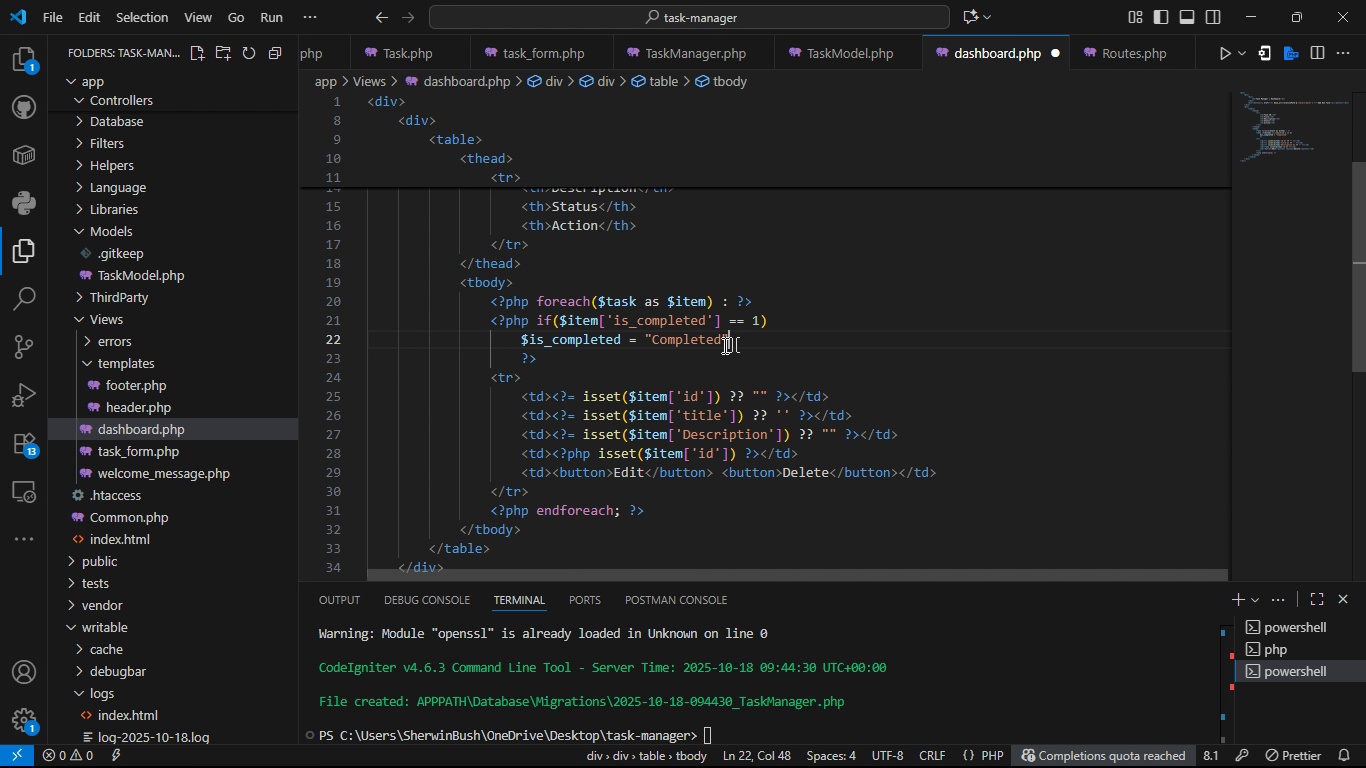 
wait(5.28)
 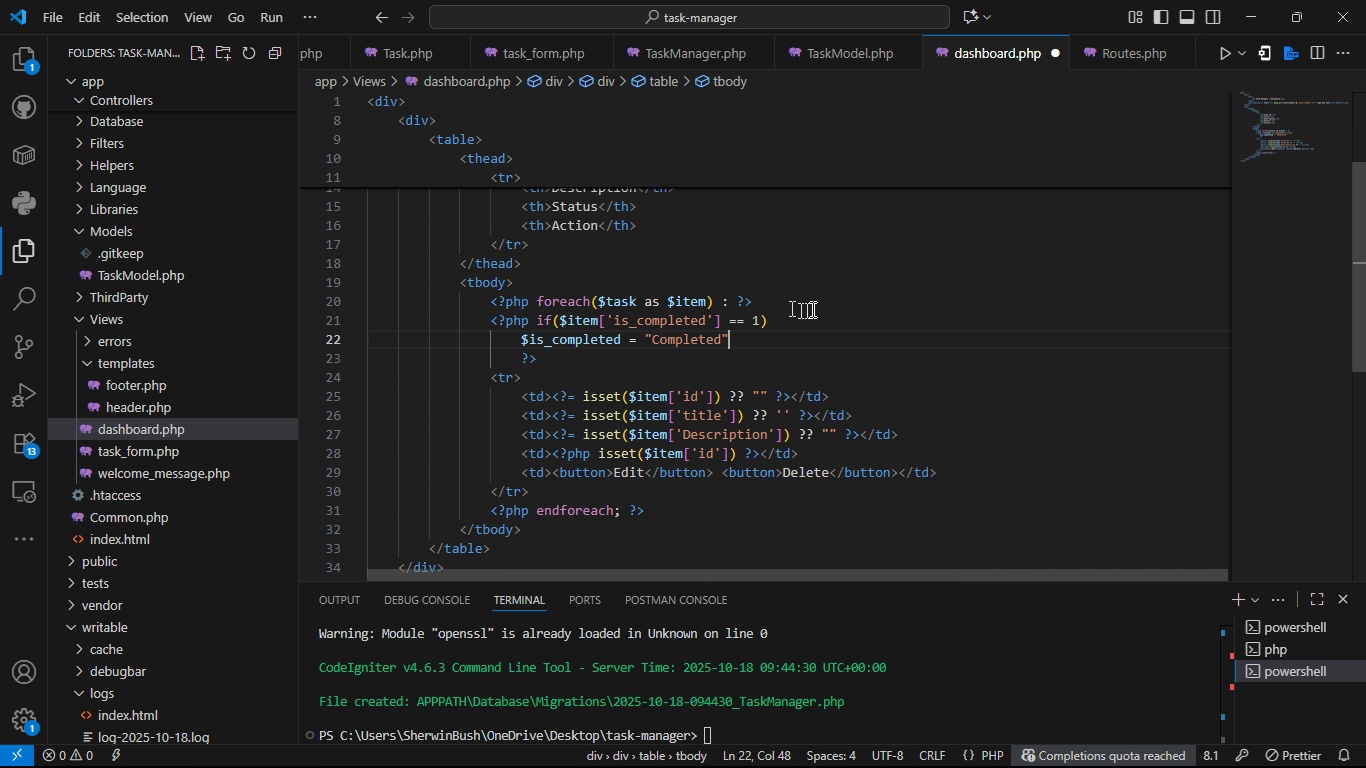 
left_click([595, 360])
 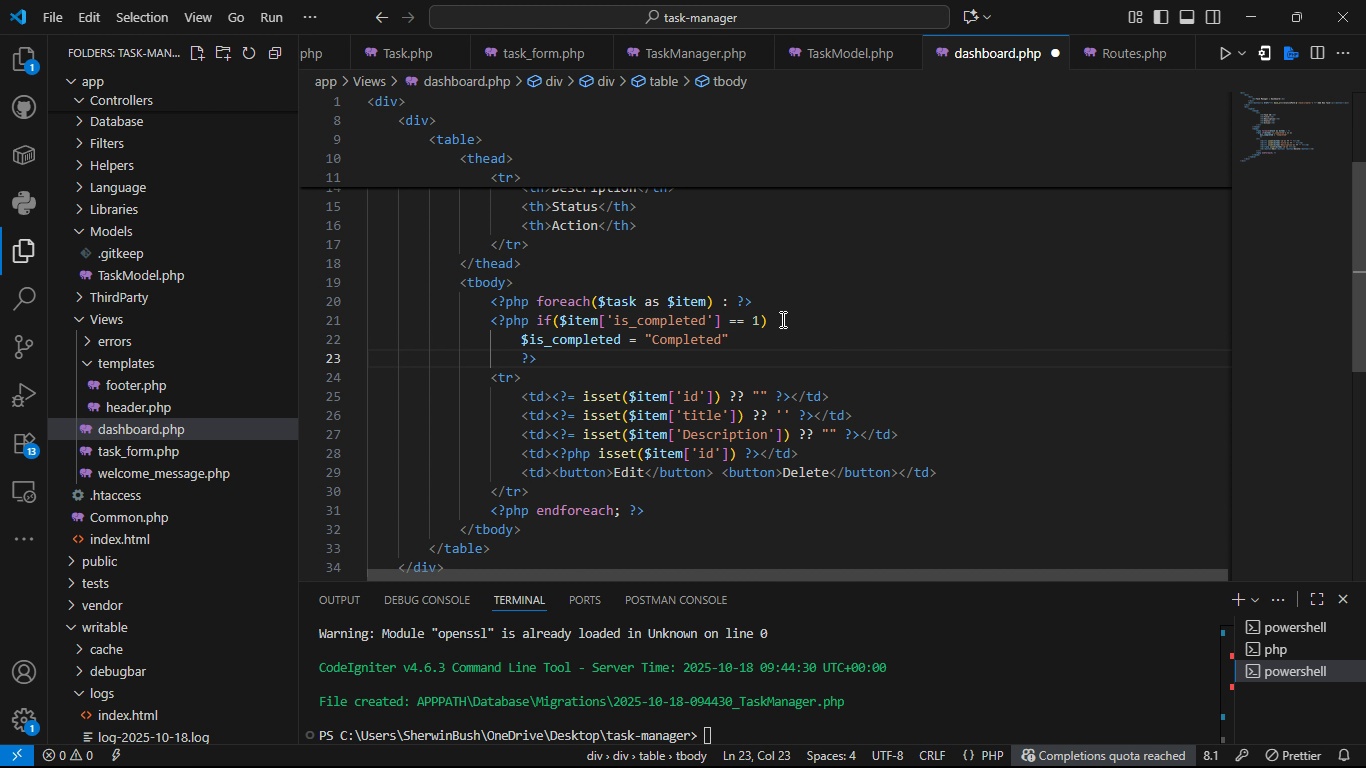 
left_click([781, 319])
 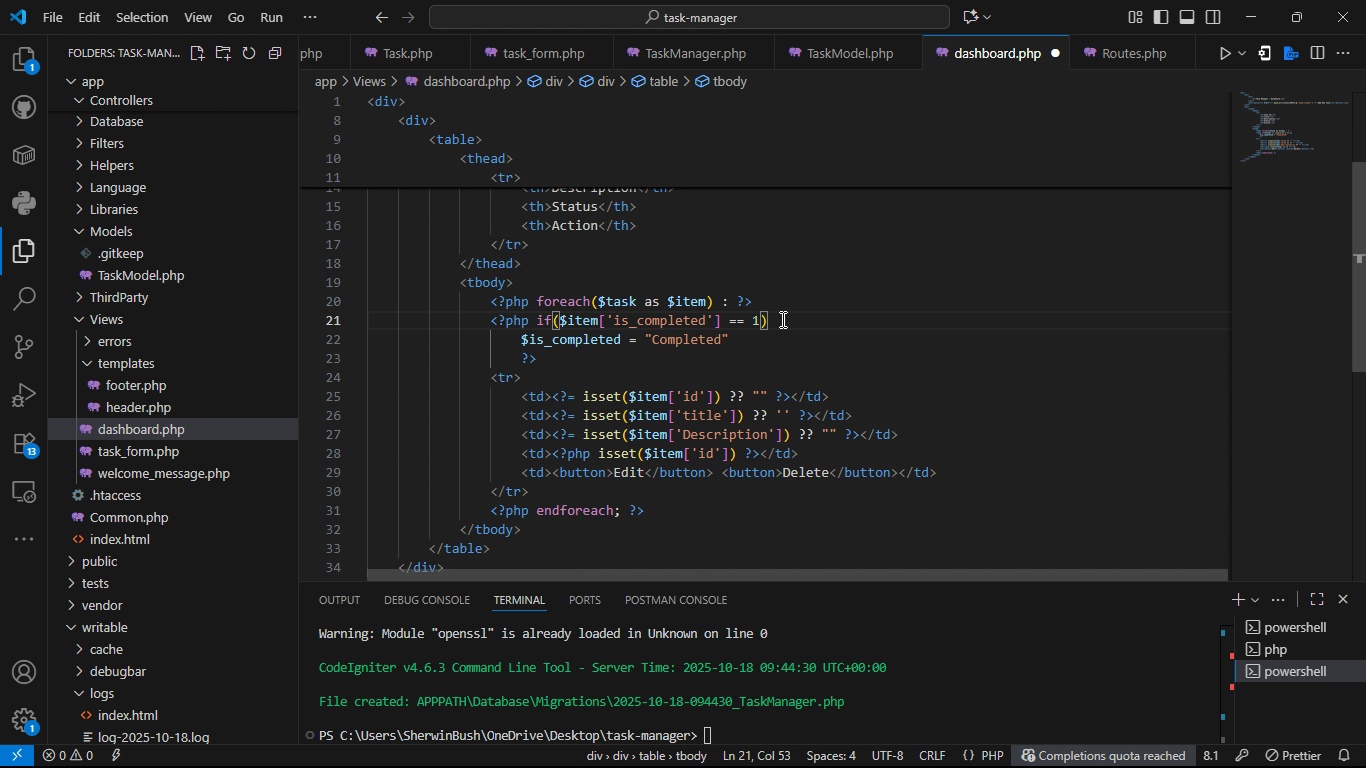 
key(Shift+BracketLeft)
 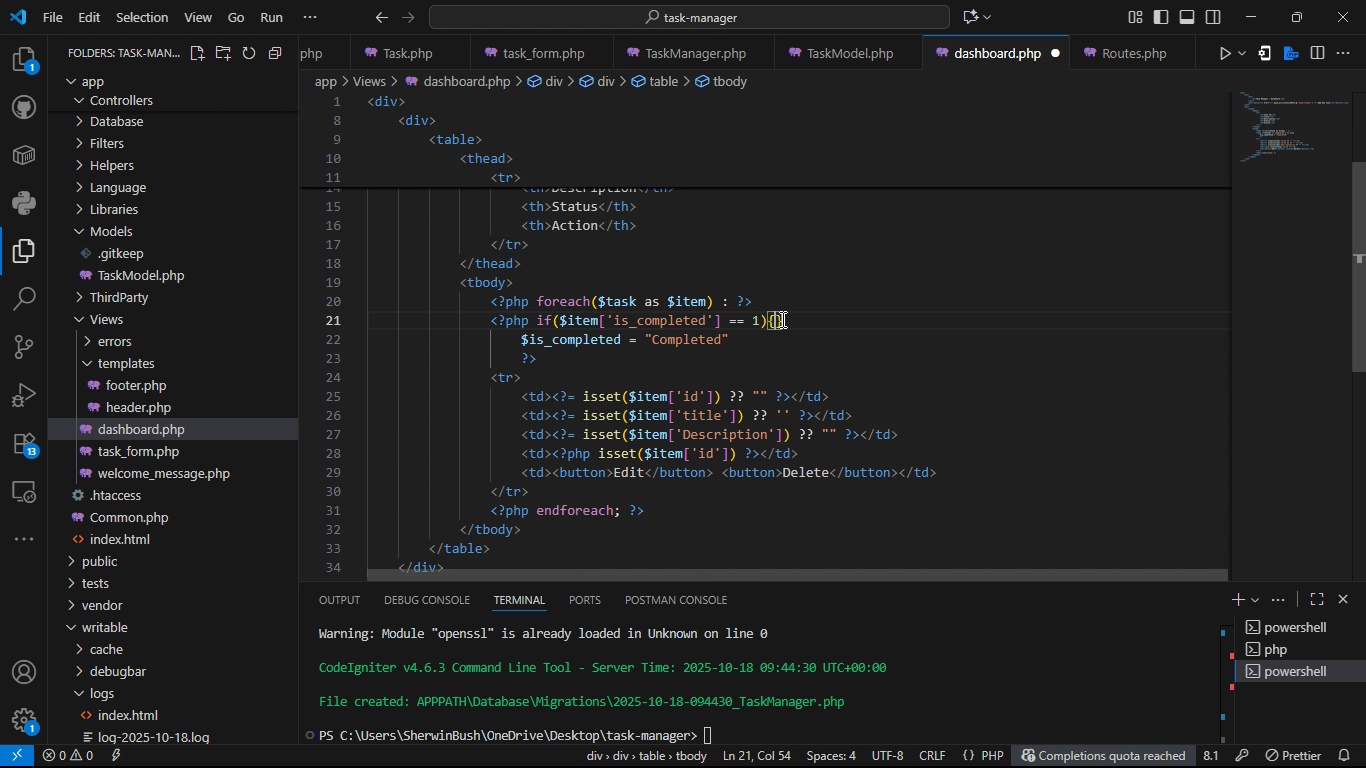 
key(Shift+ArrowRight)
 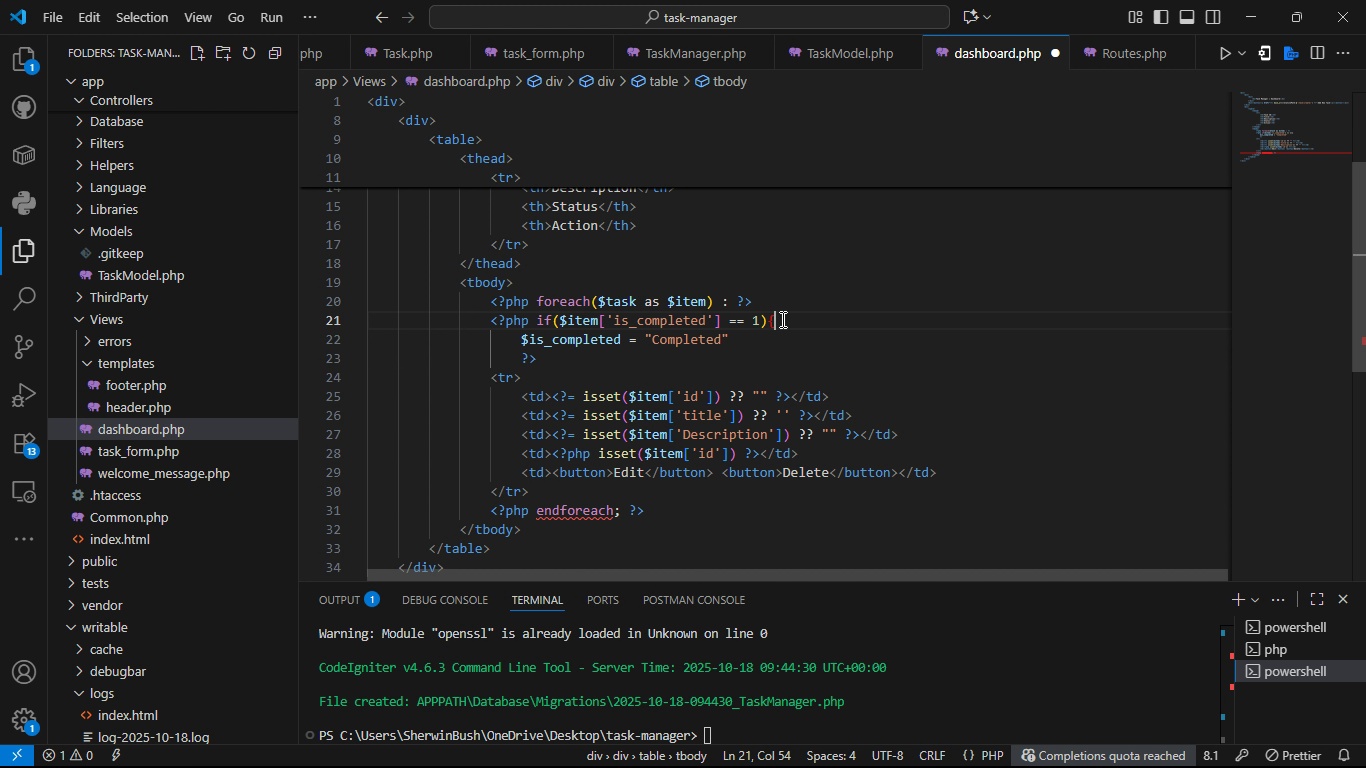 
key(Backspace)
 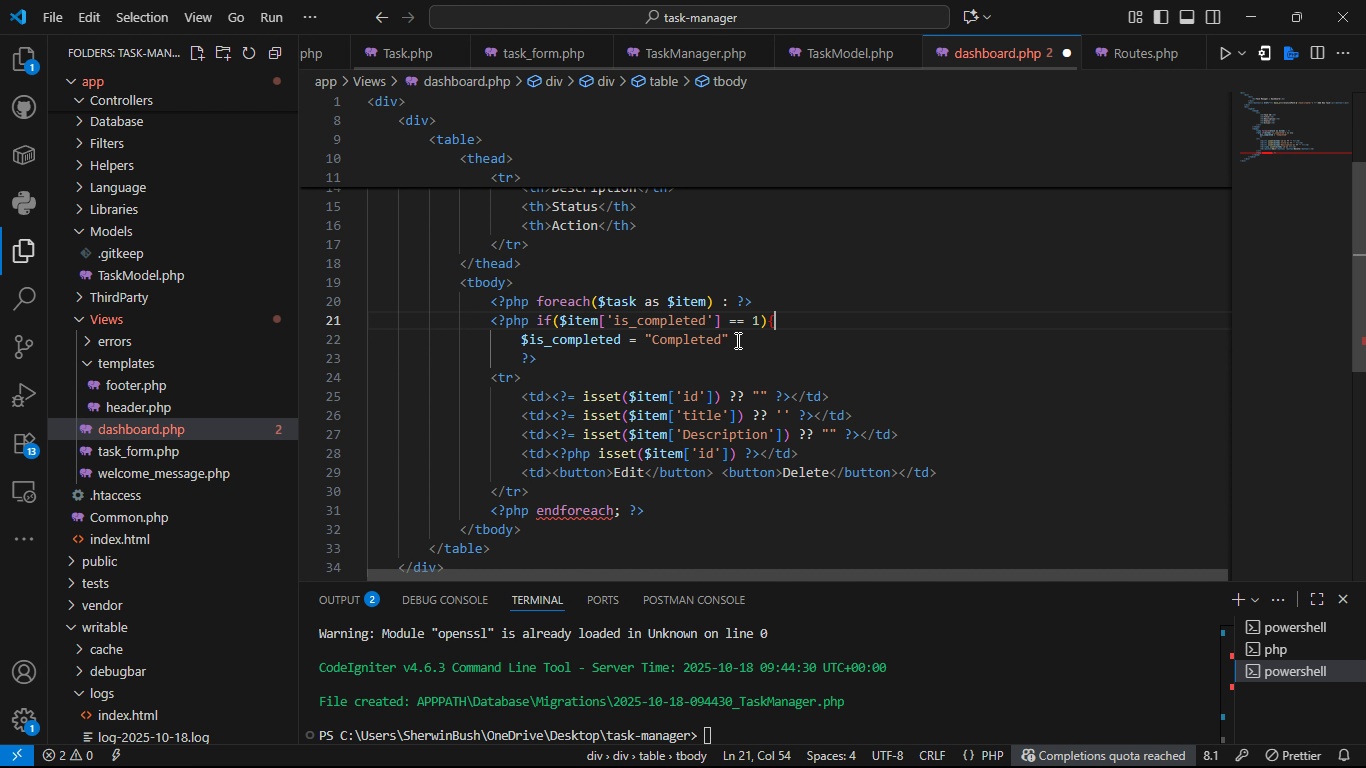 
left_click([736, 340])
 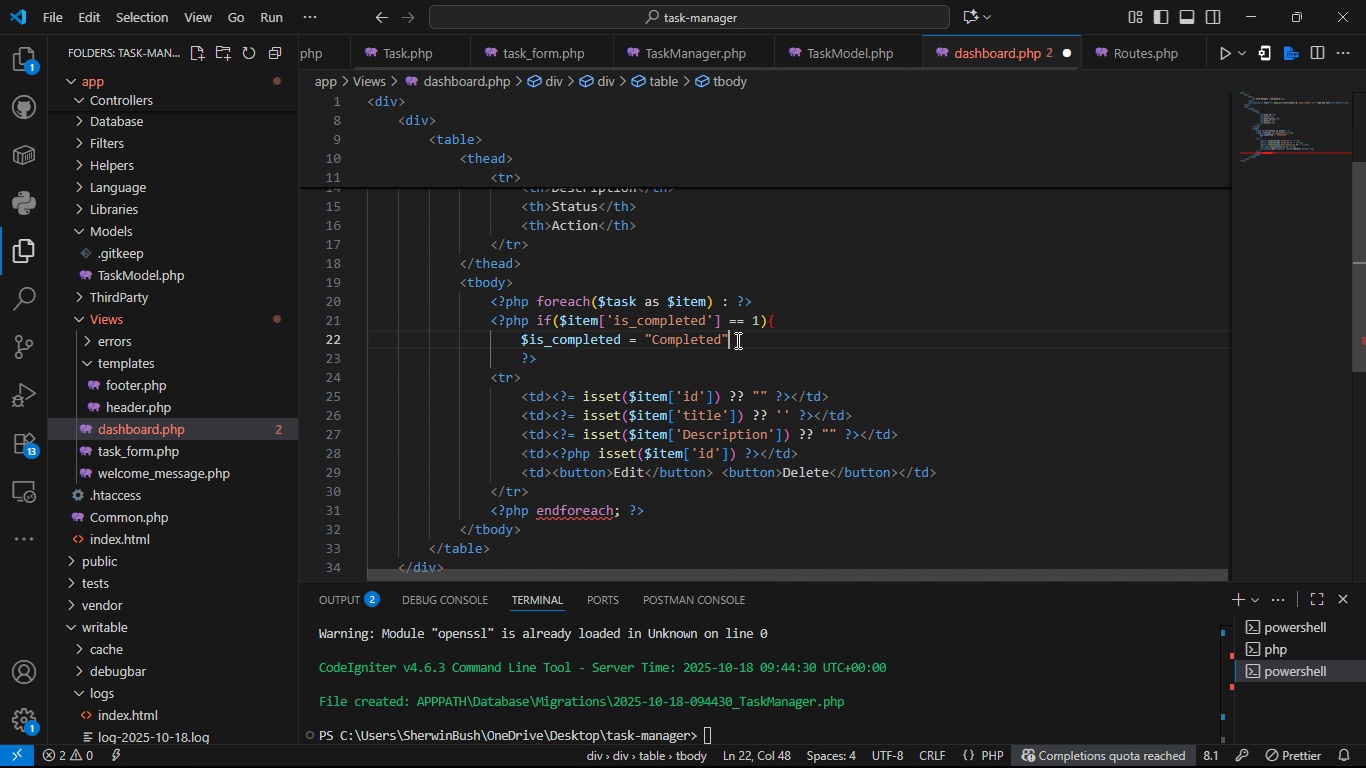 
key(Shift+BracketRight)
 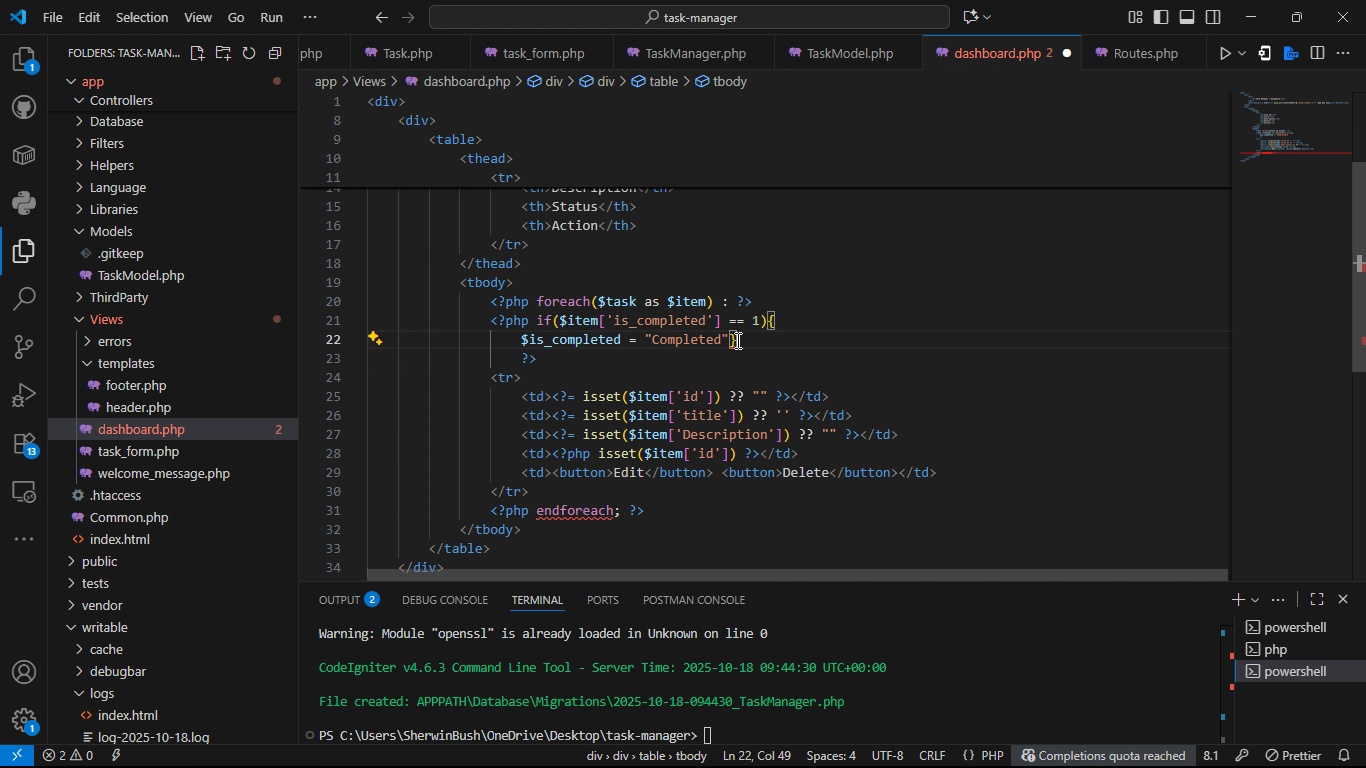 
key(ArrowLeft)
 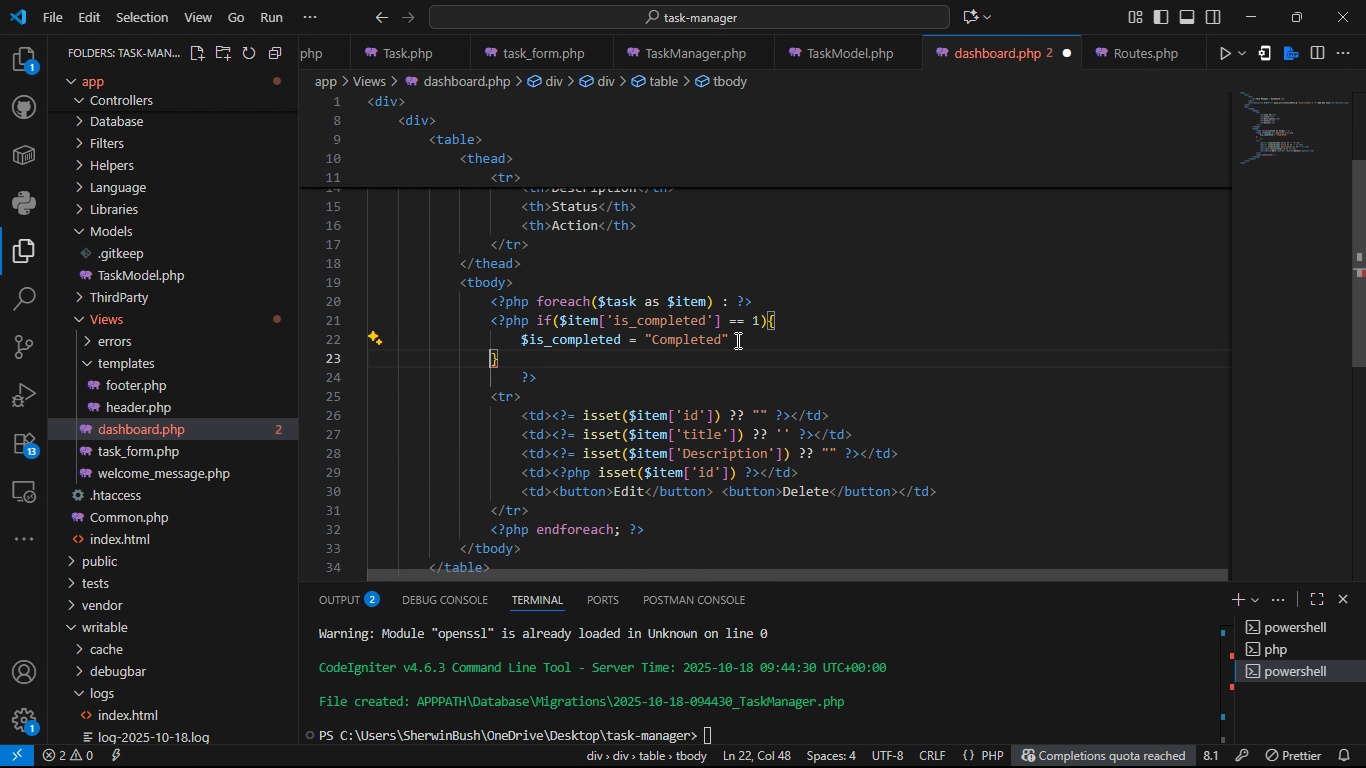 
key(Enter)
 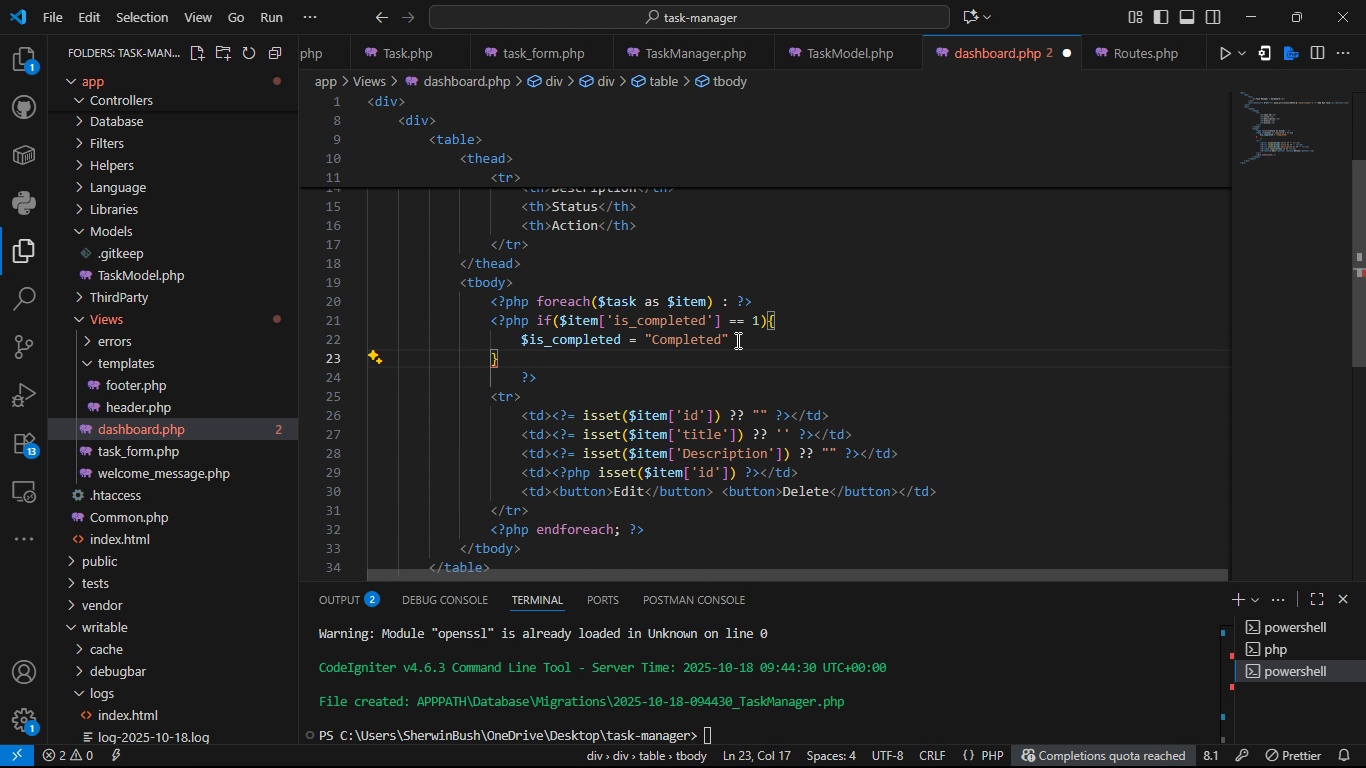 
key(Tab)
 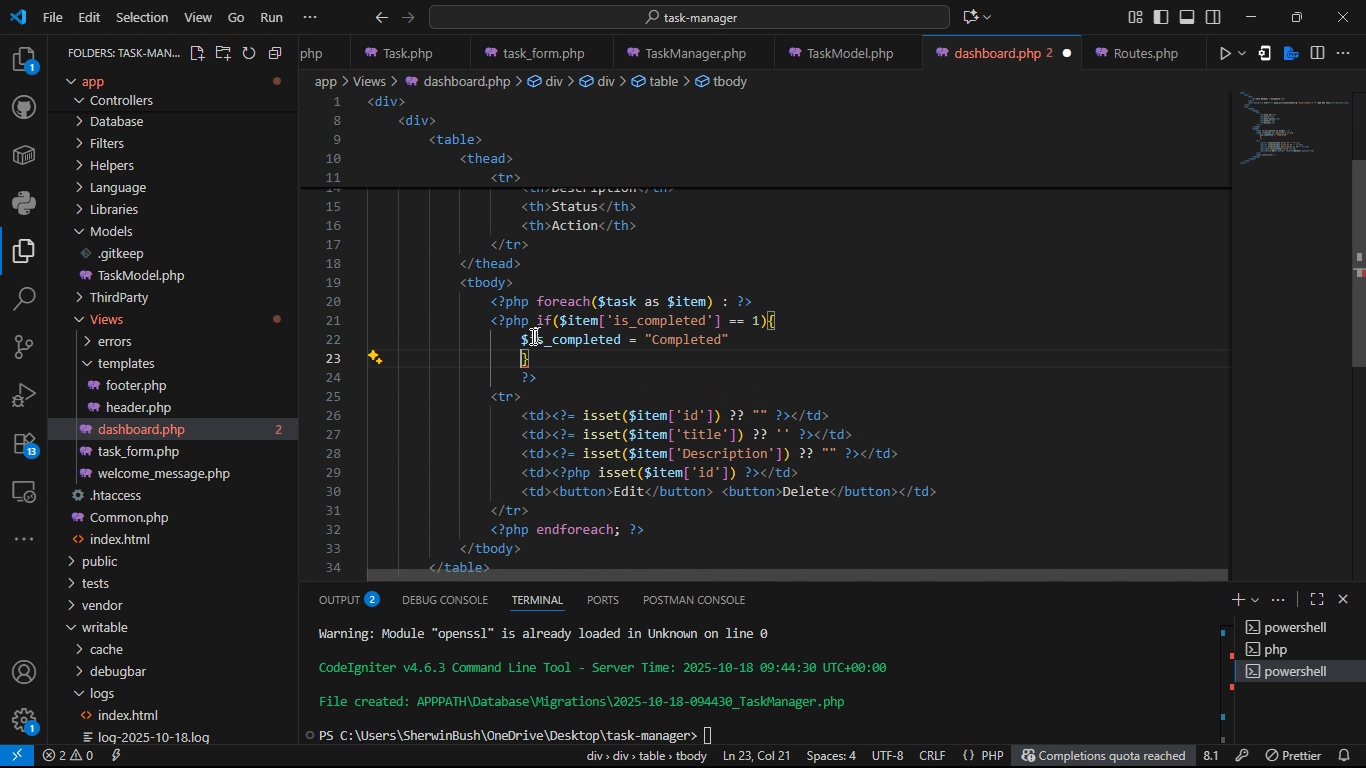 
key(Tab)
 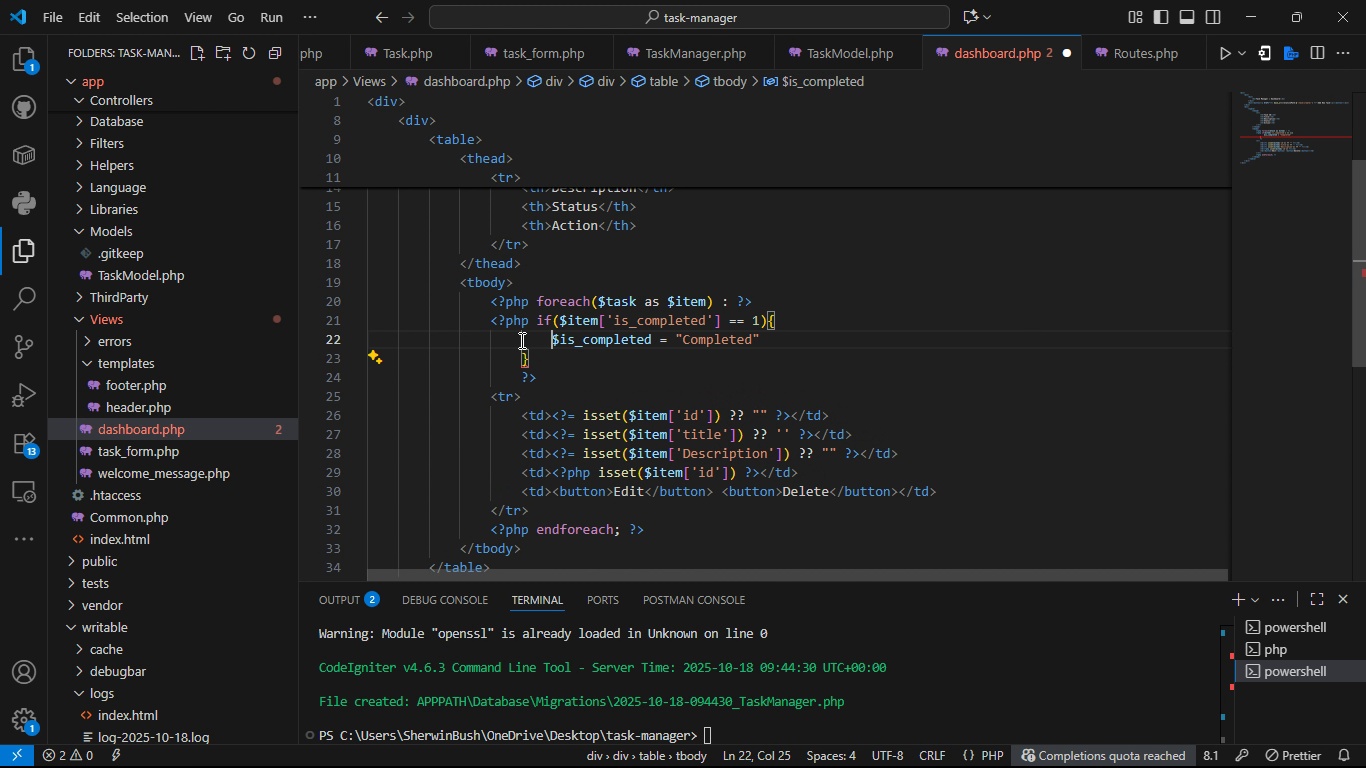 
left_click([520, 340])
 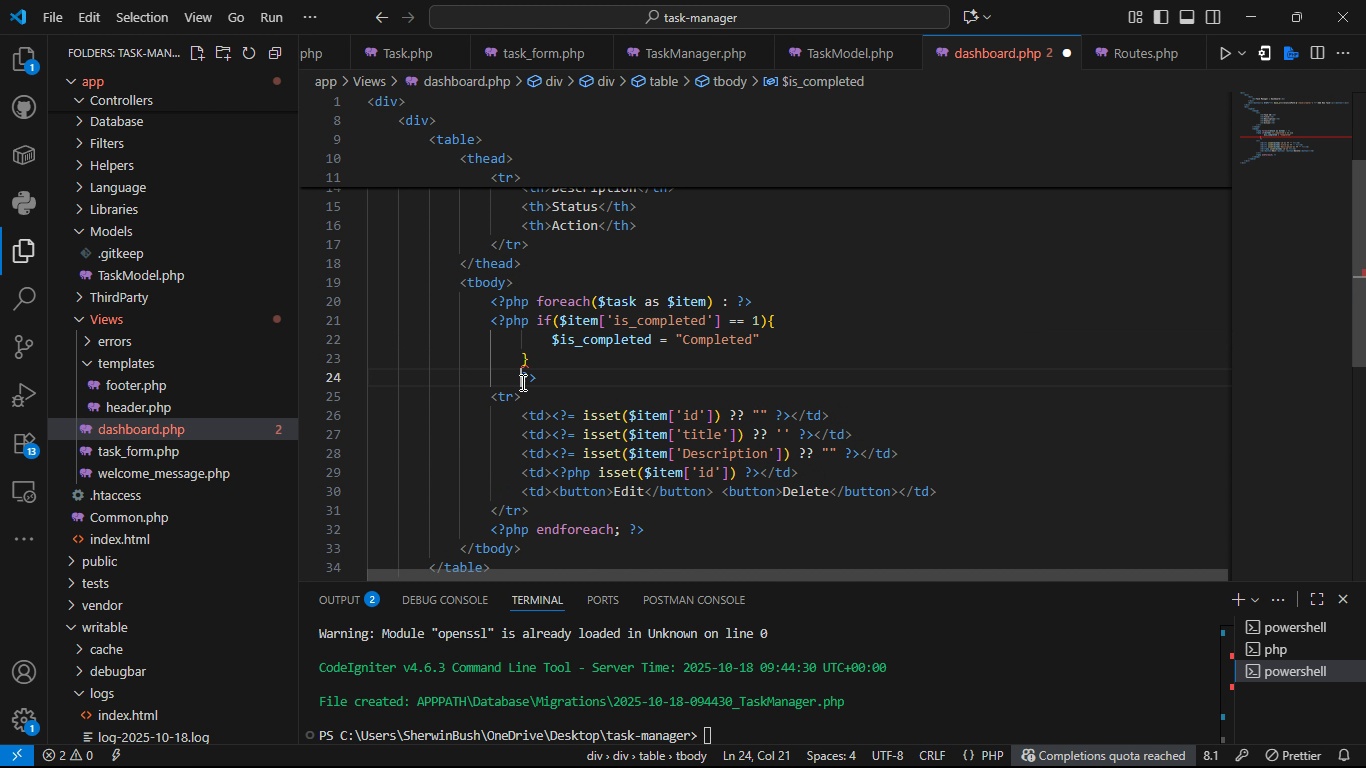 
left_click([521, 382])
 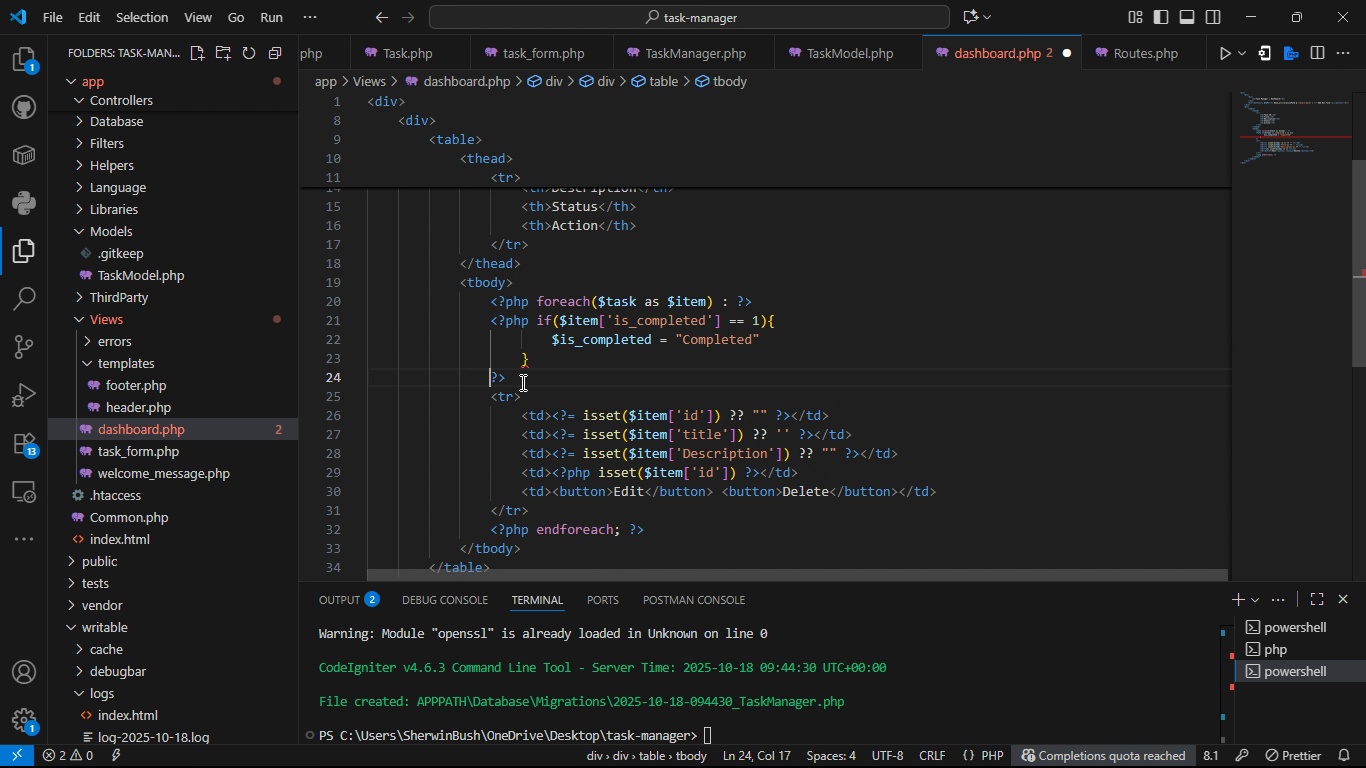 
key(Backspace)
 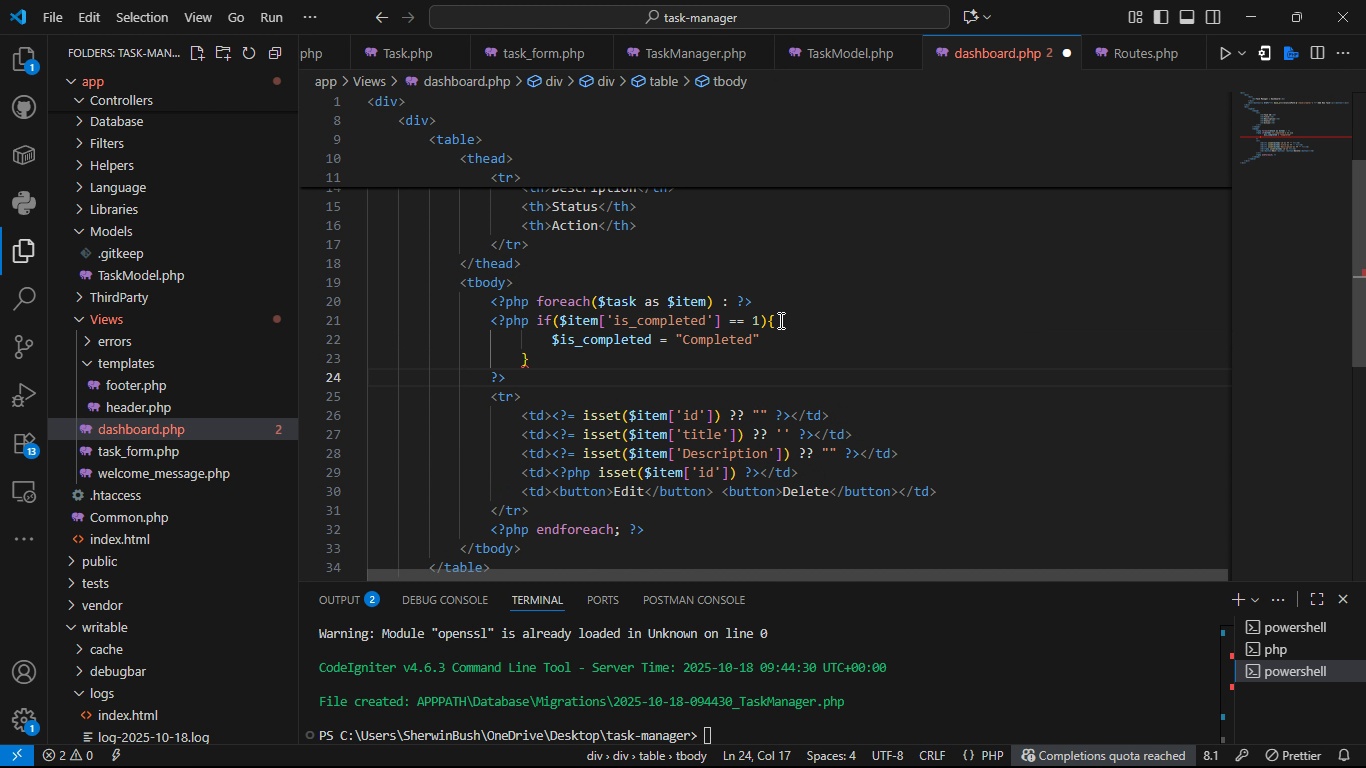 
left_click([779, 320])
 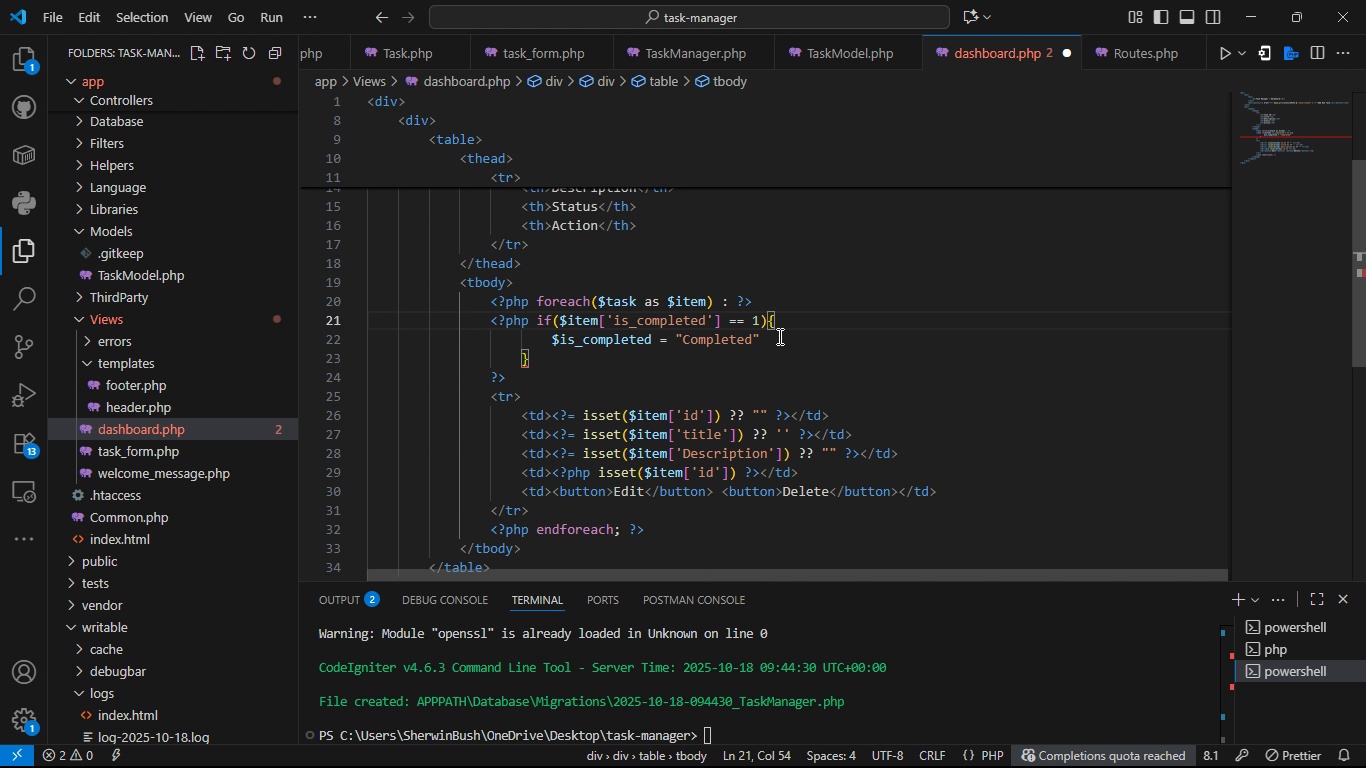 
left_click([778, 336])
 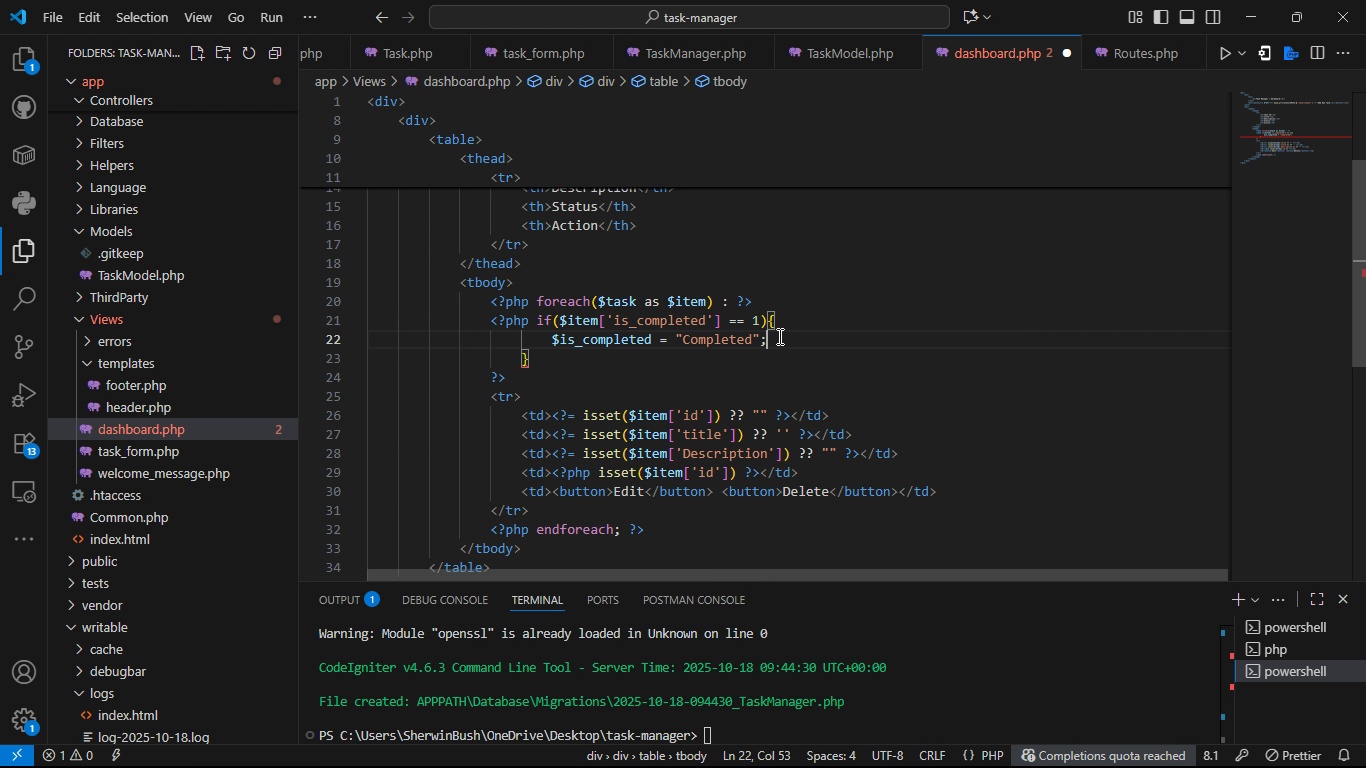 
key(Semicolon)
 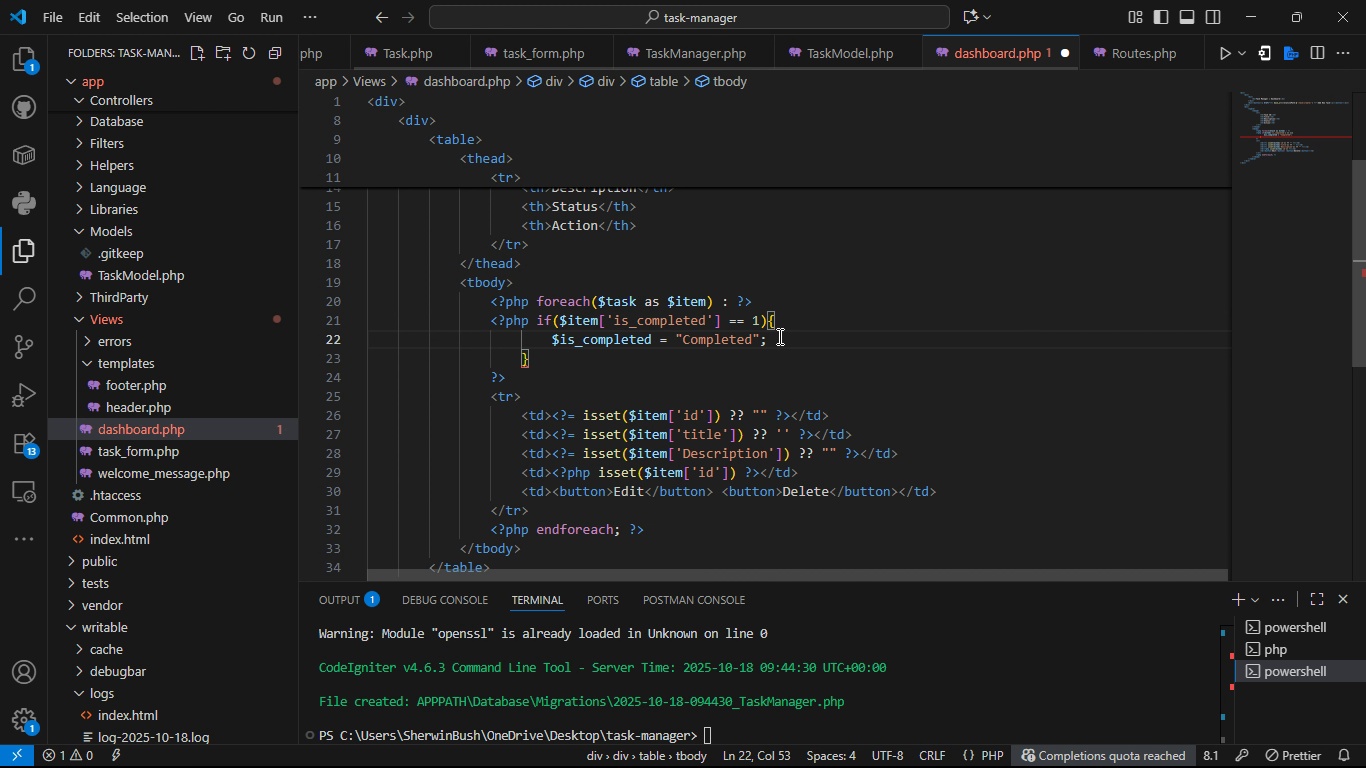 
key(Control+S)
 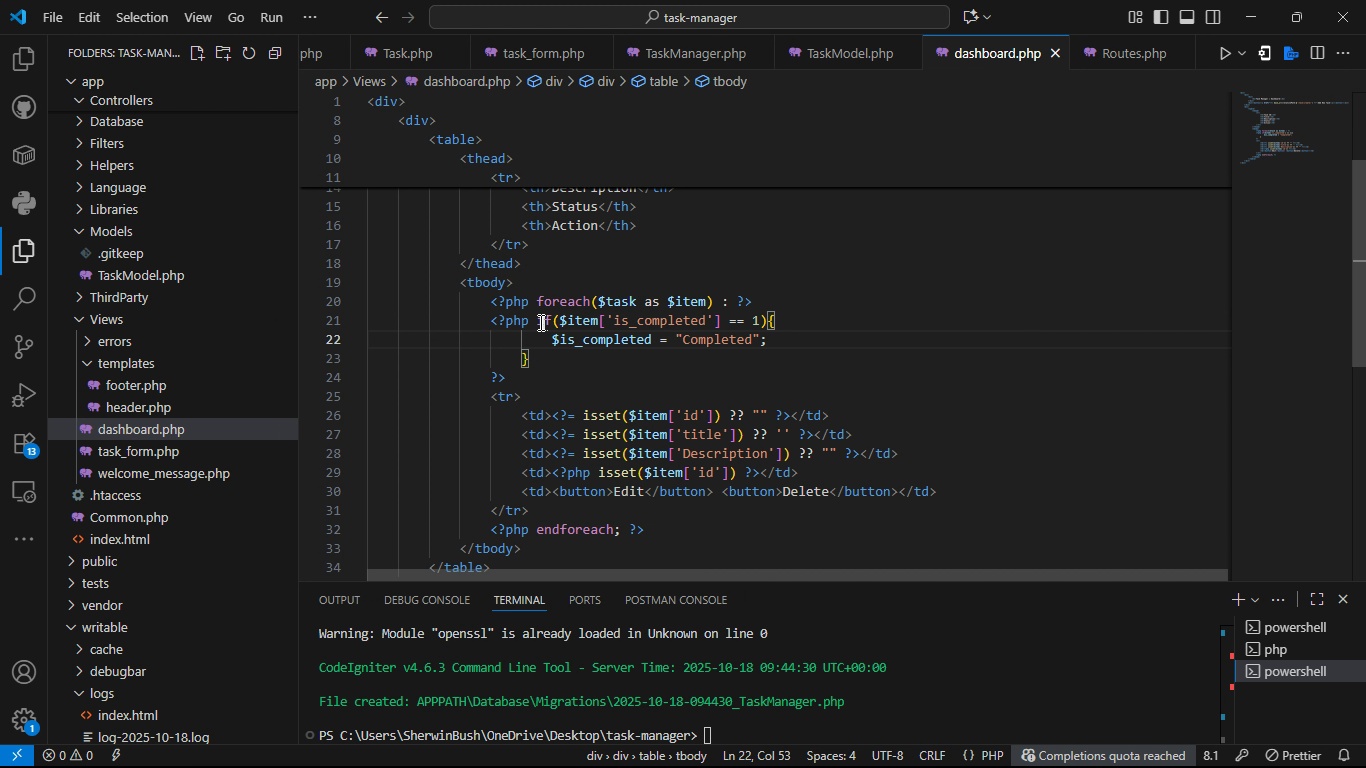 
left_click([537, 322])
 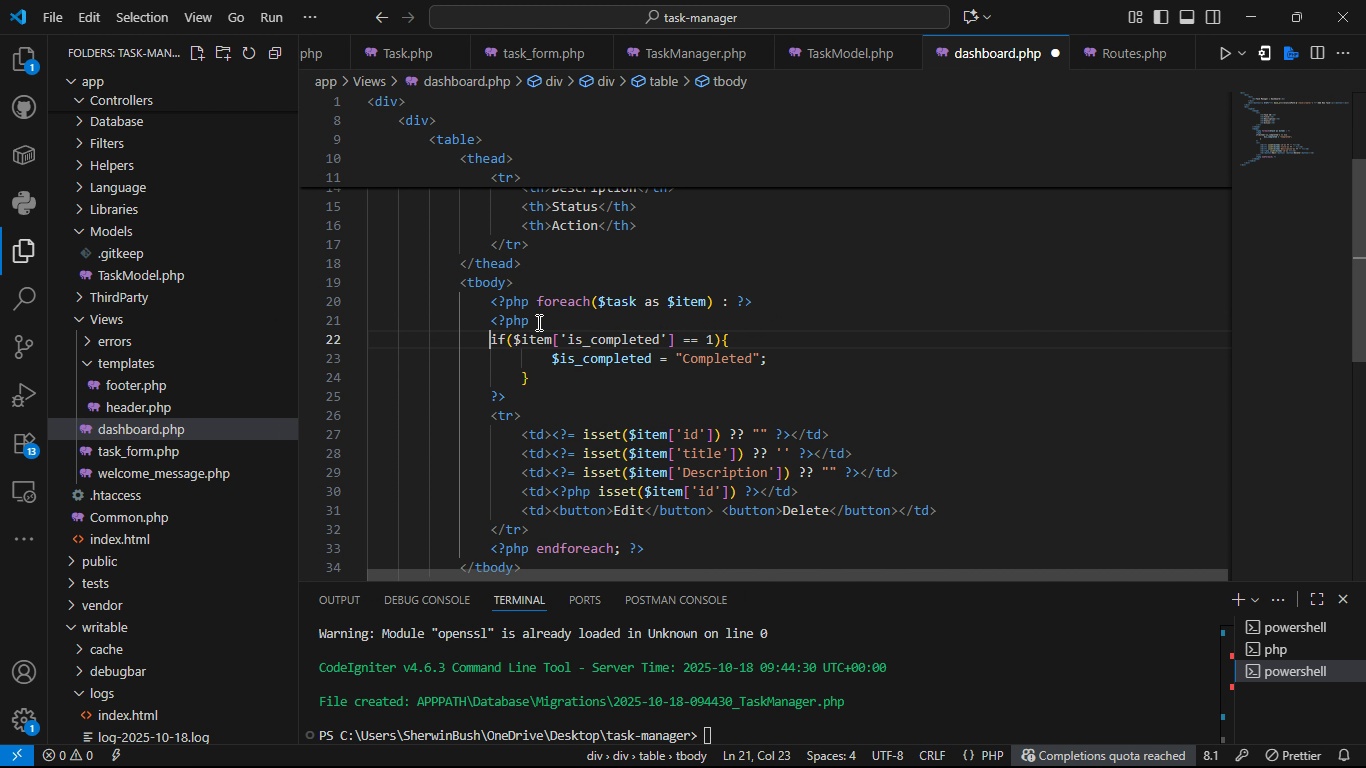 
key(Enter)
 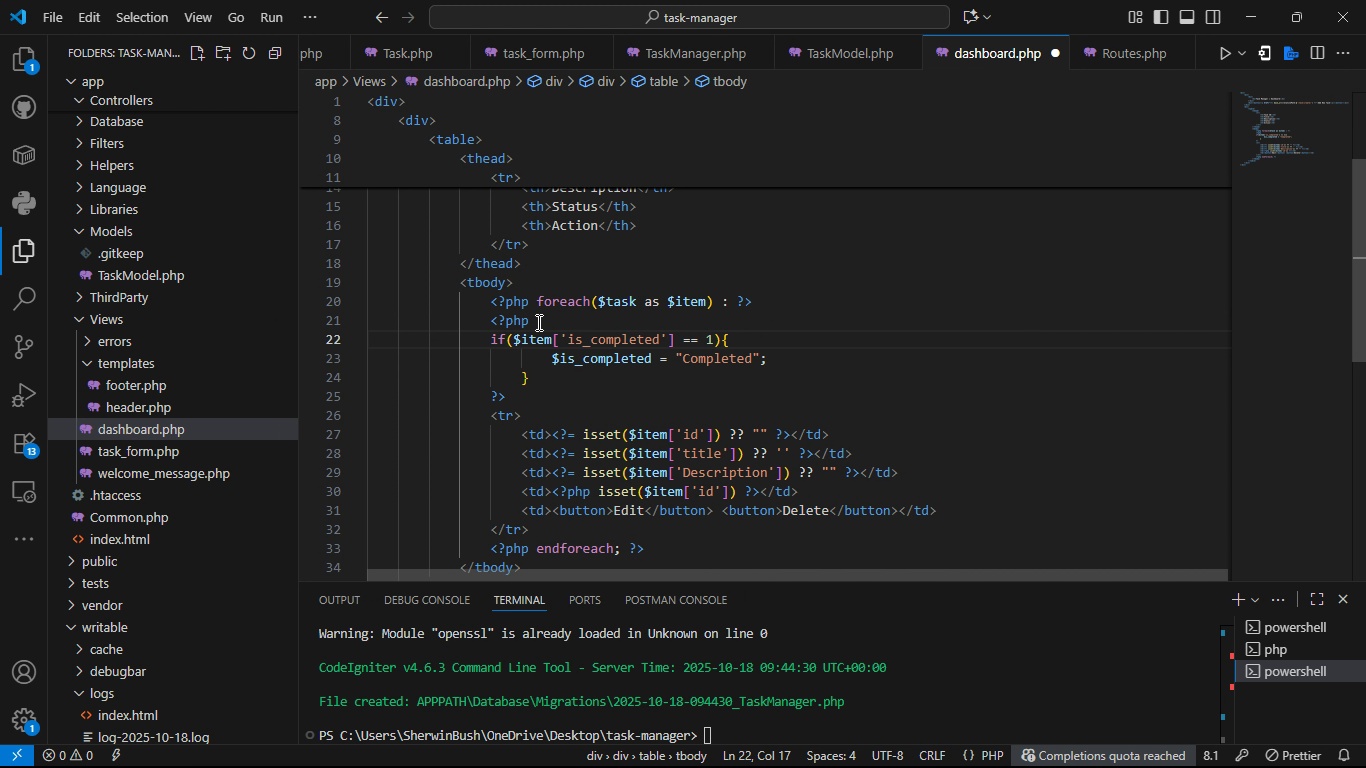 
key(Enter)
 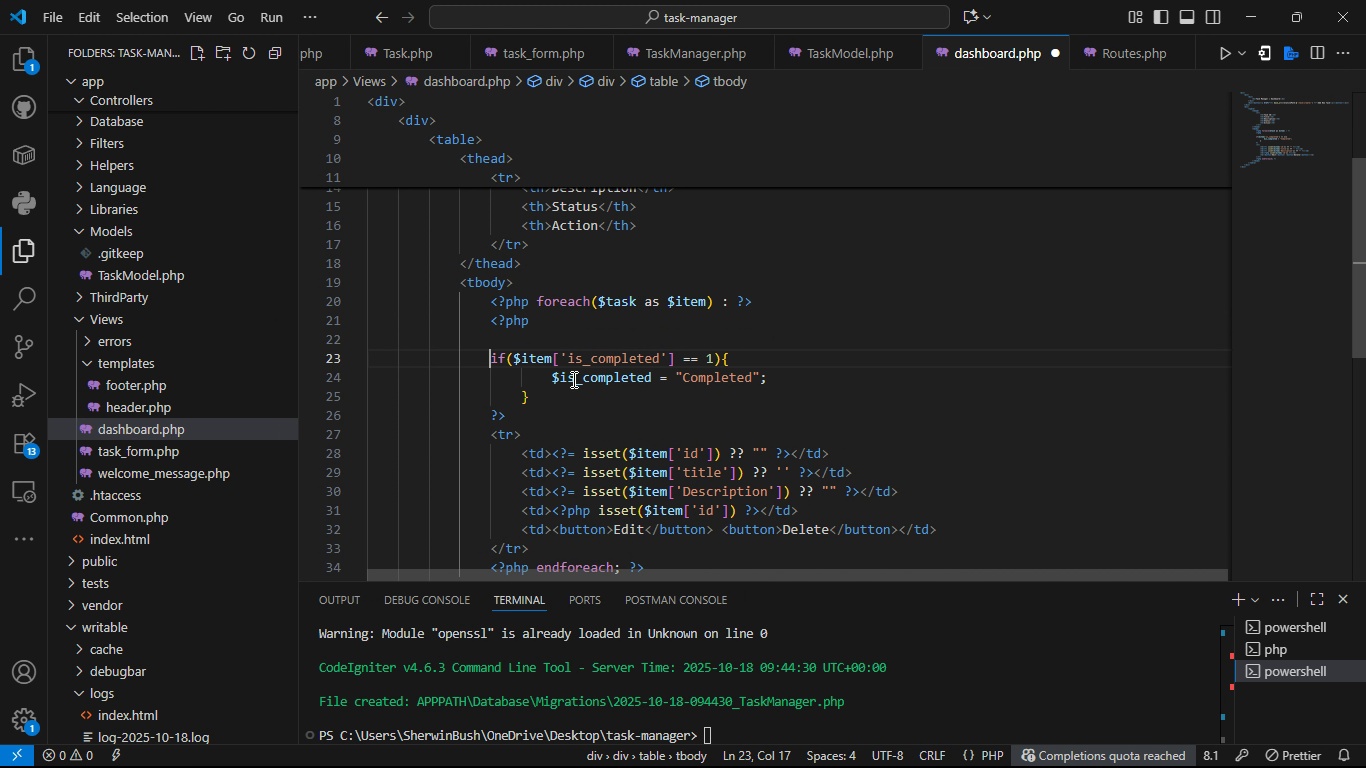 
left_click([572, 379])
 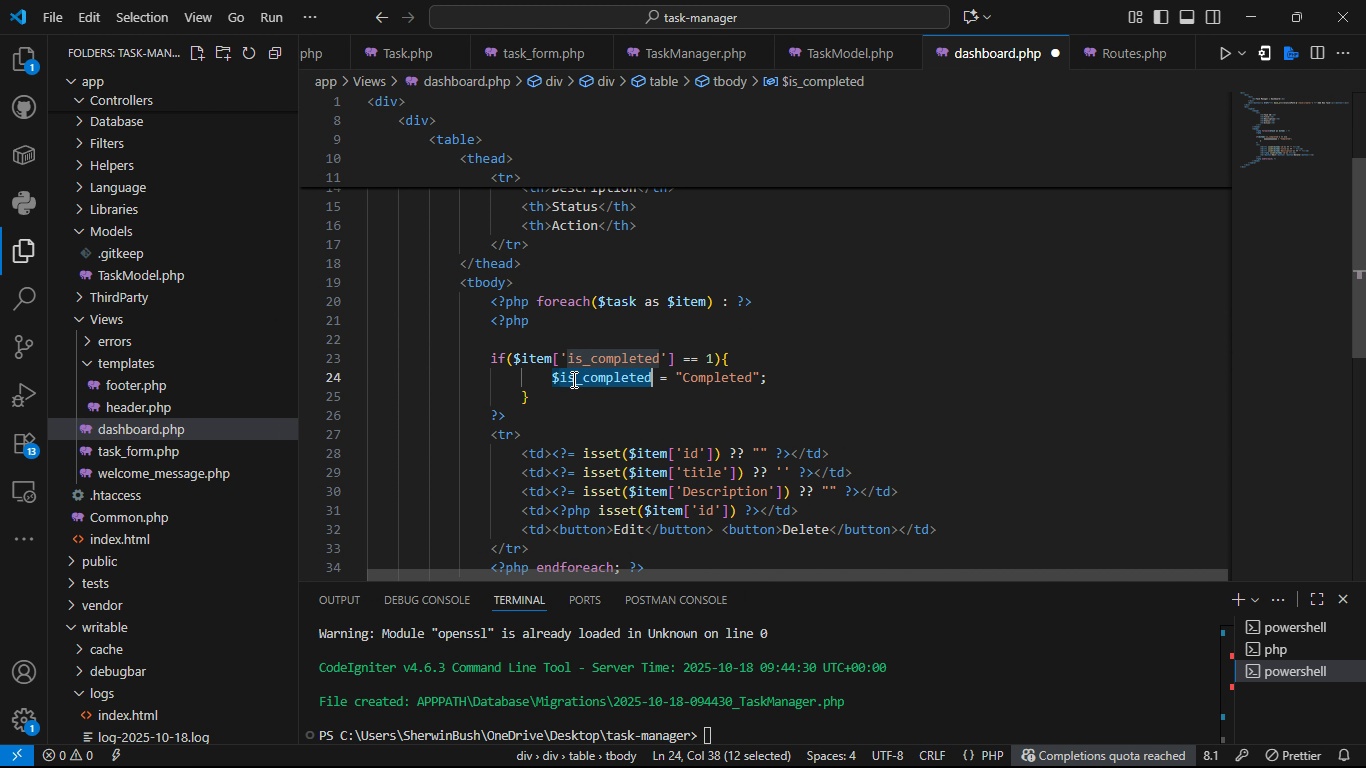 
double_click([572, 379])
 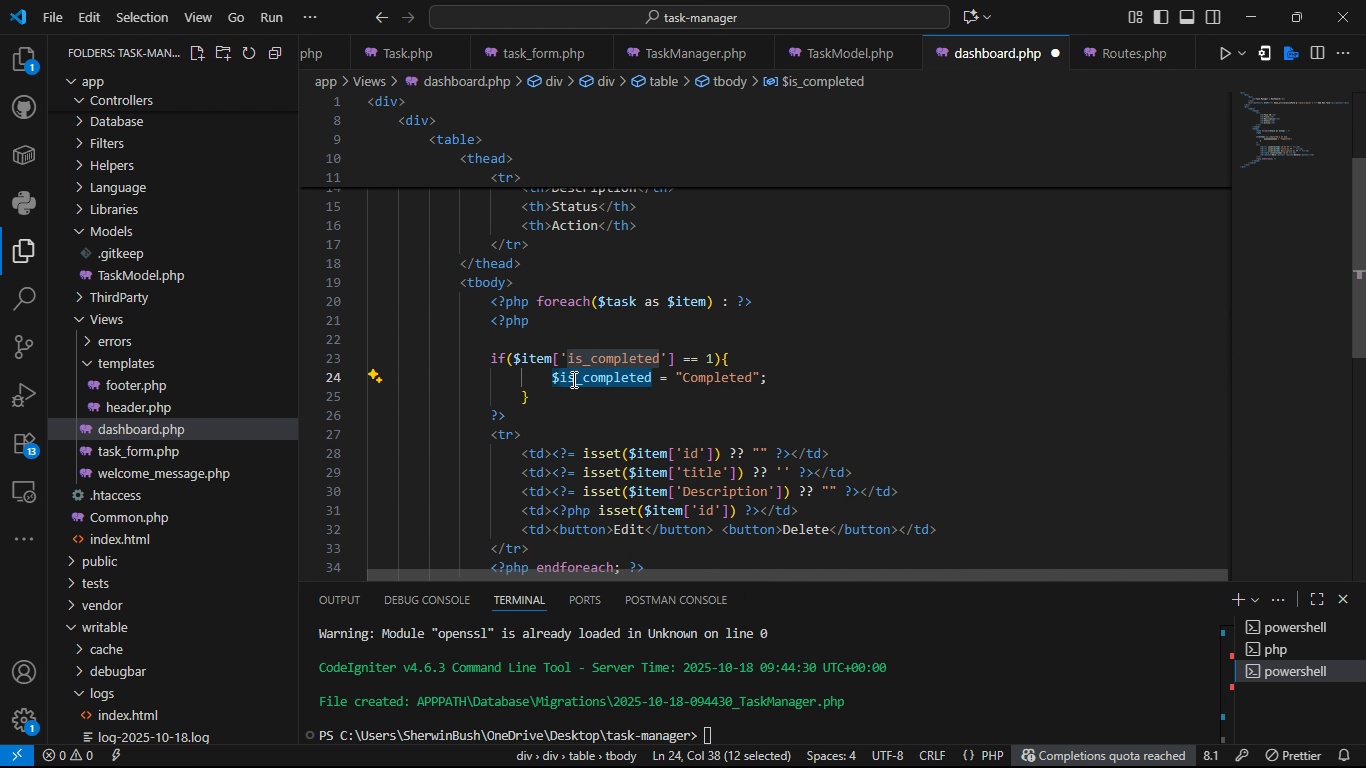 
key(Control+C)
 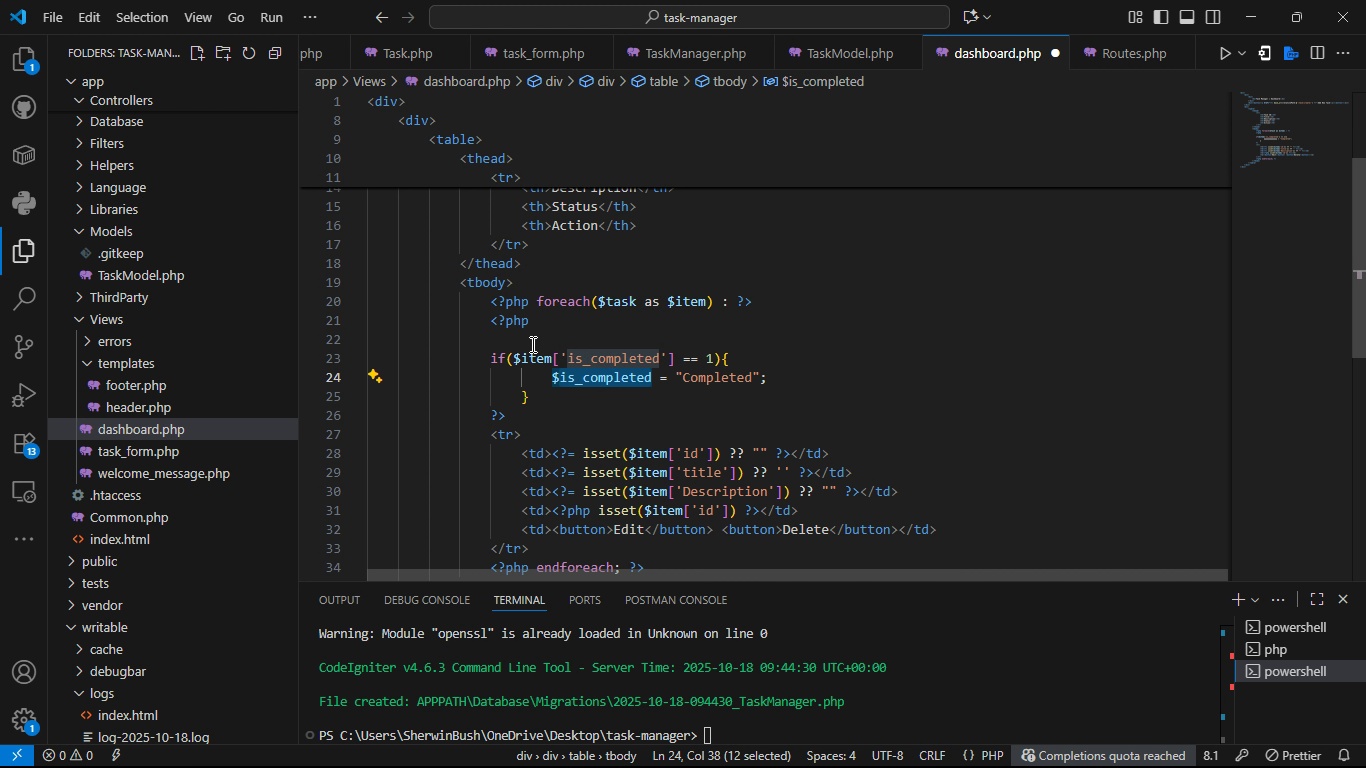 
left_click([531, 344])
 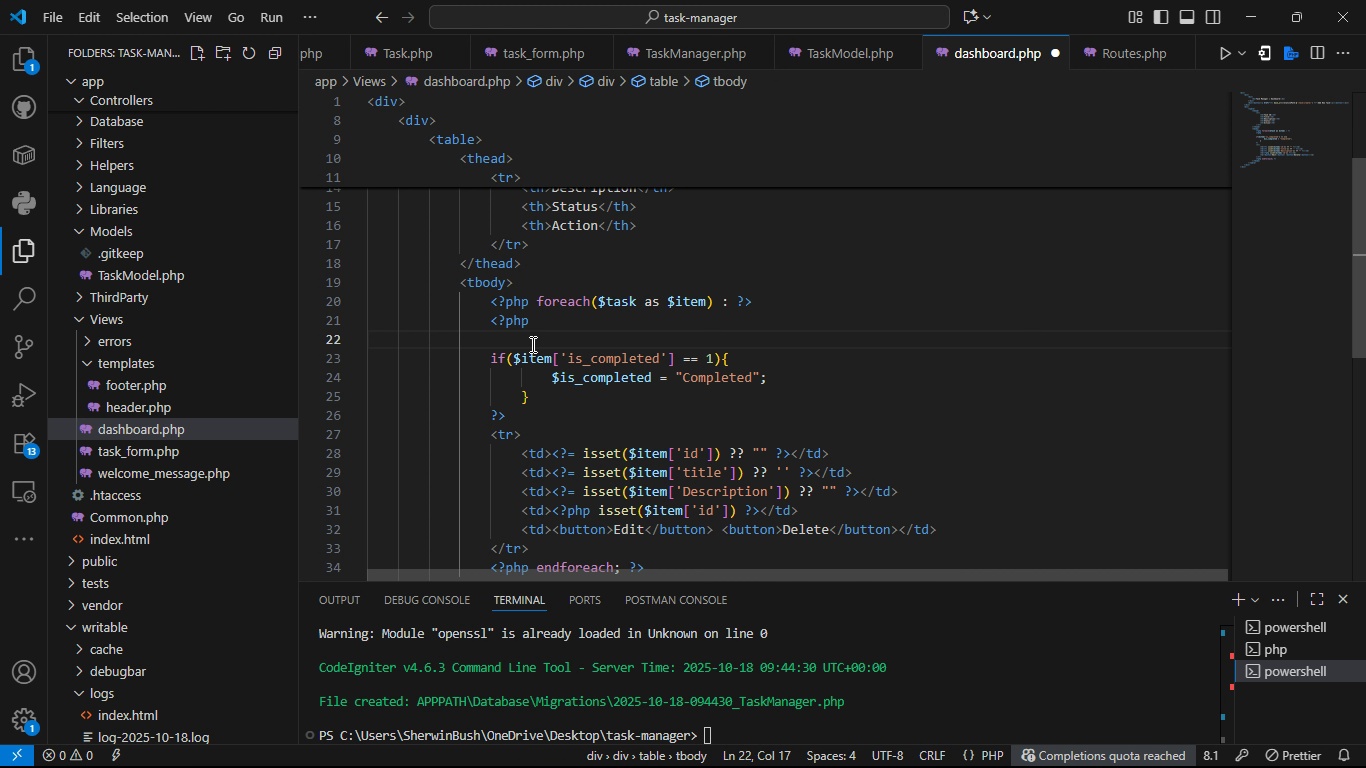 
key(Shift+4)
 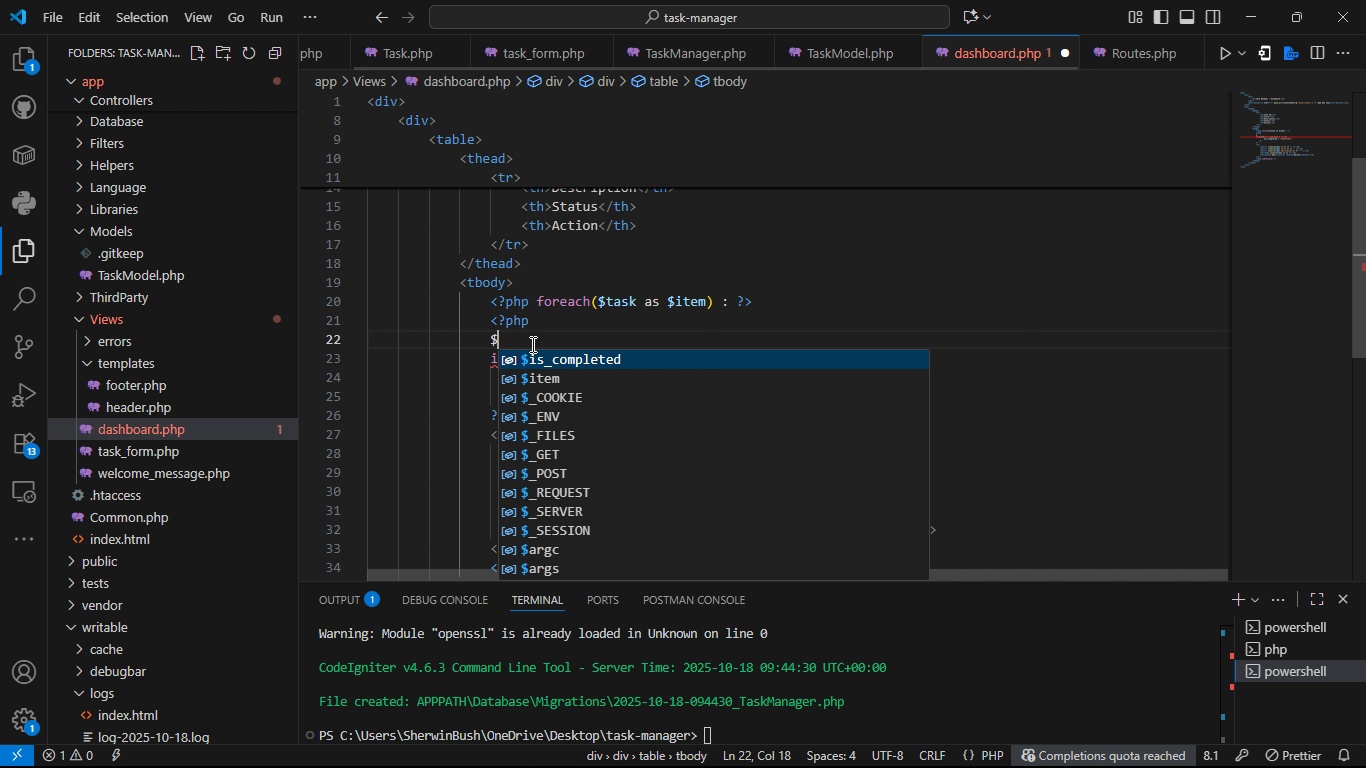 
key(Control+V)
 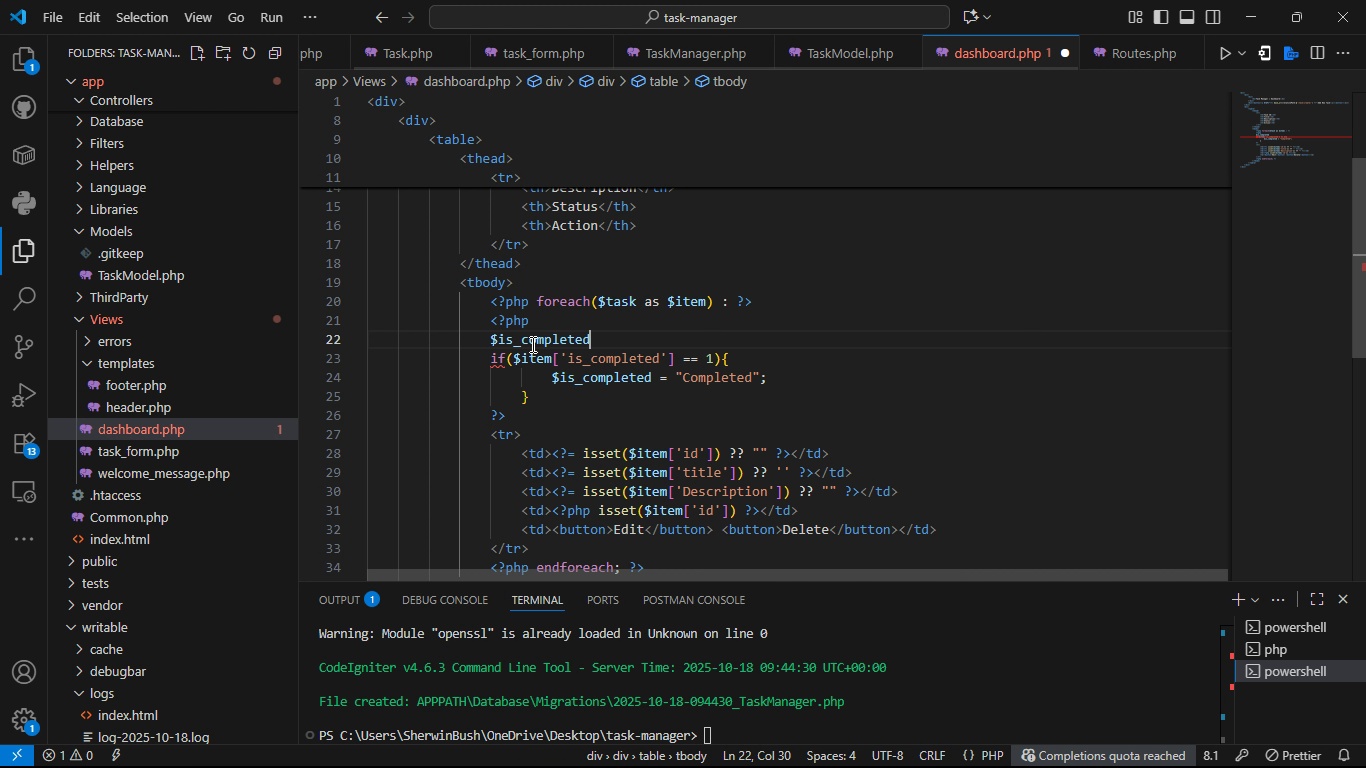 
type( = "ON)
key(Backspace)
type(n Proge)
key(Backspace)
type(ress)
 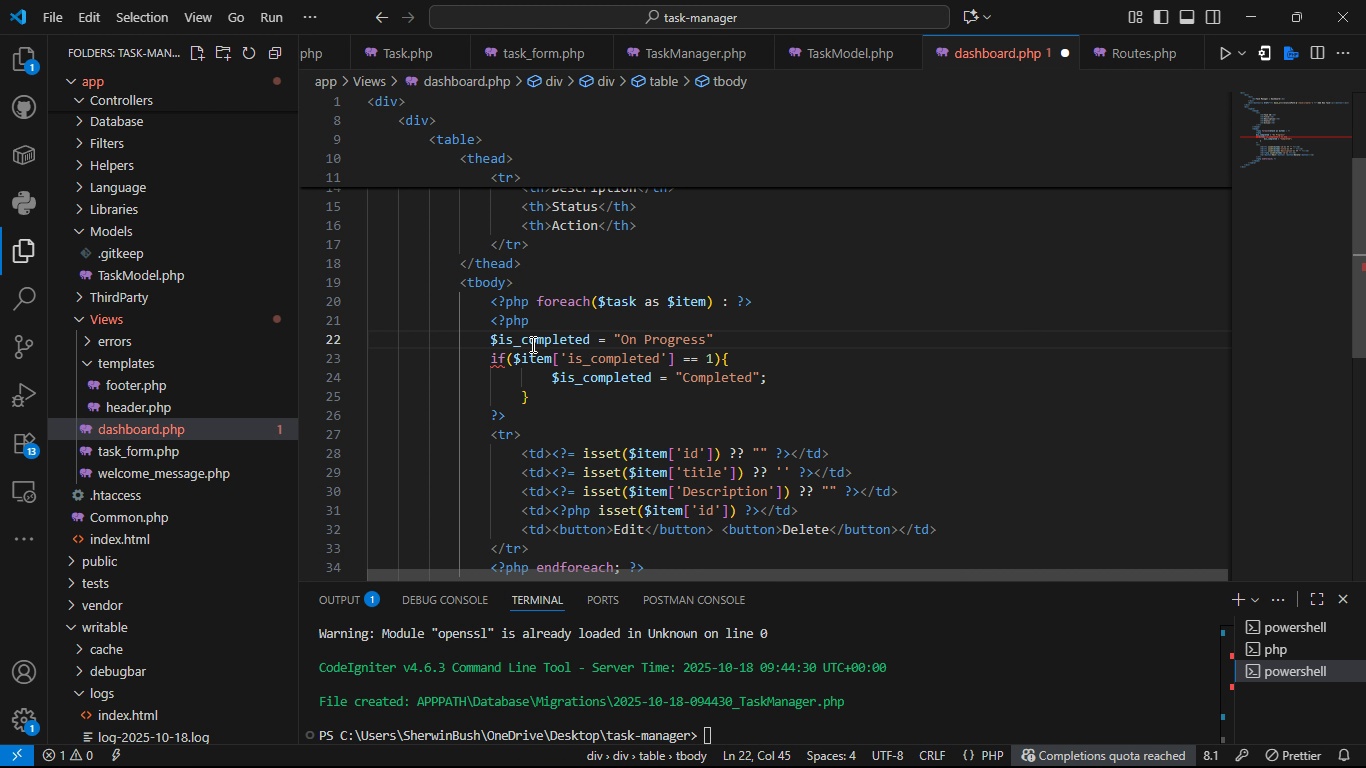 
key(ArrowRight)
 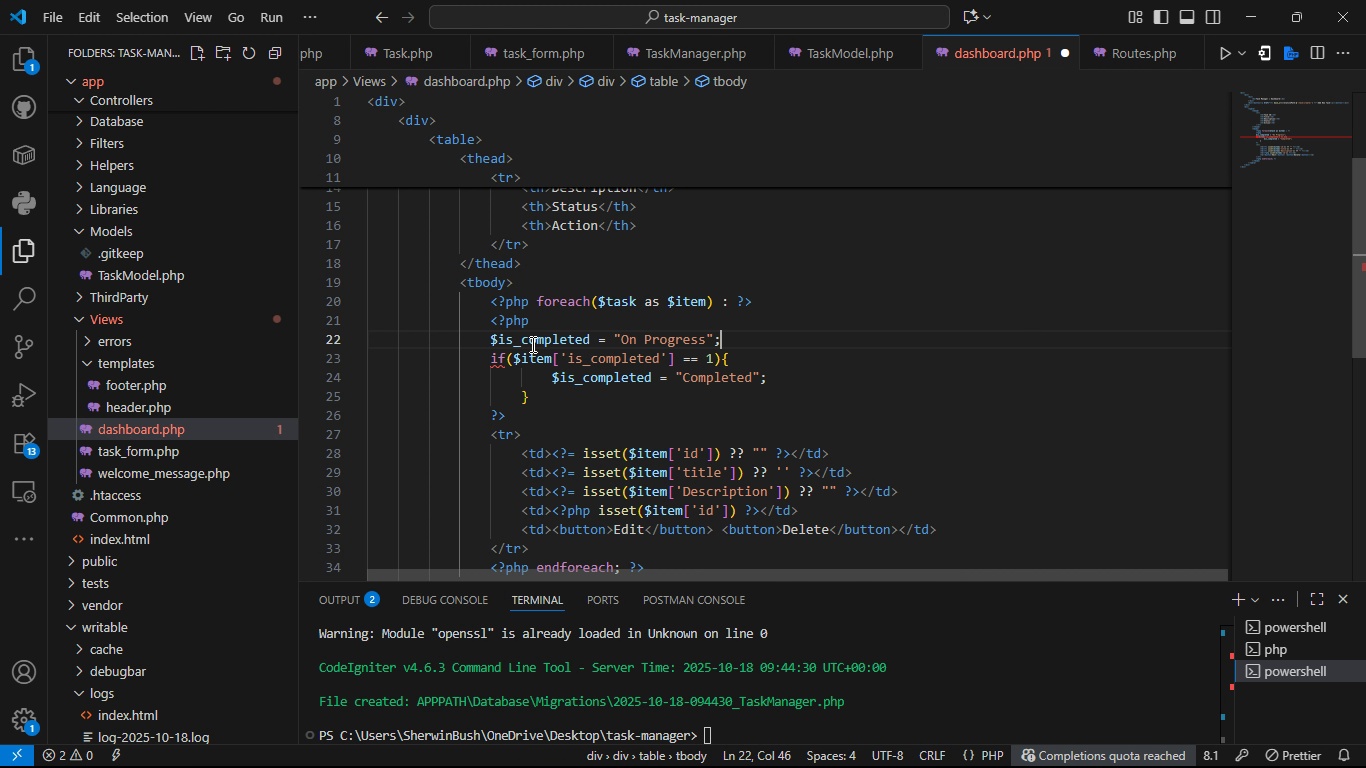 
key(Semicolon)
 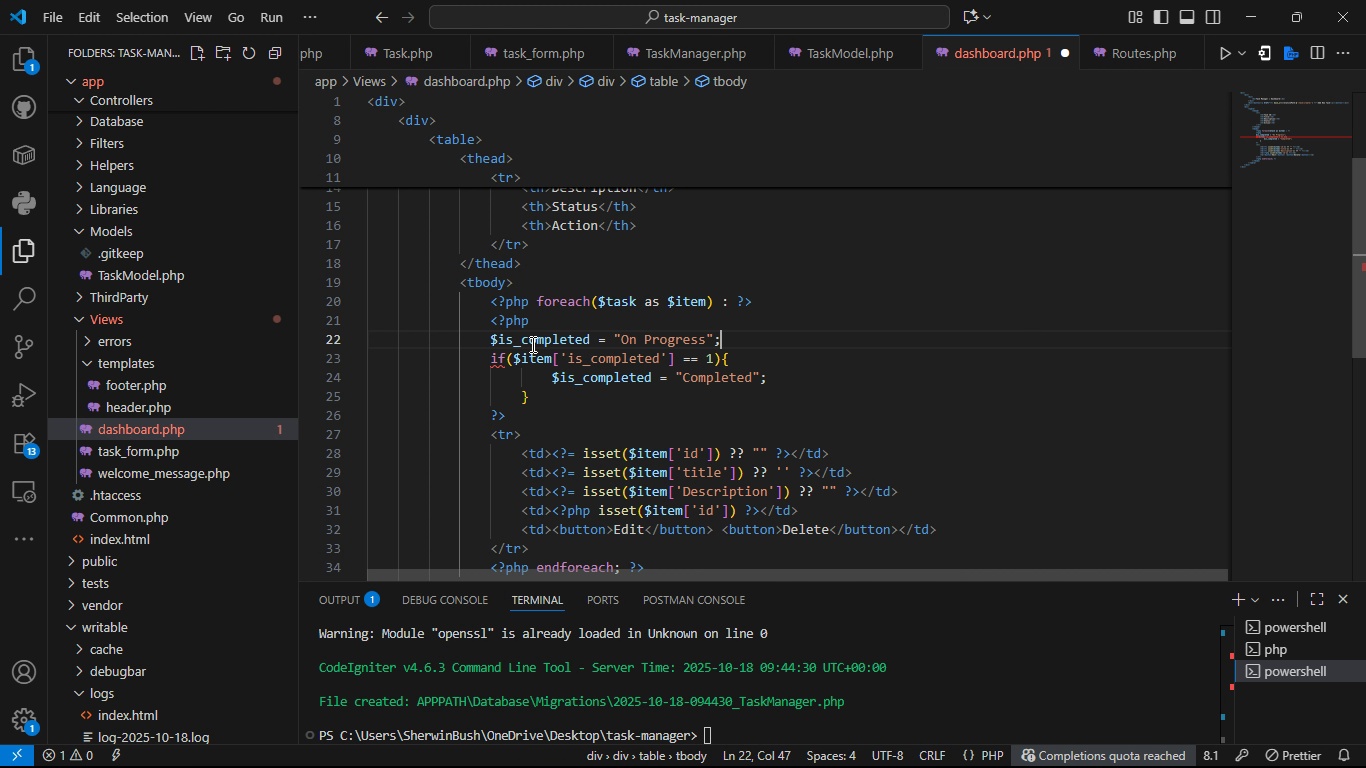 
key(Control+S)
 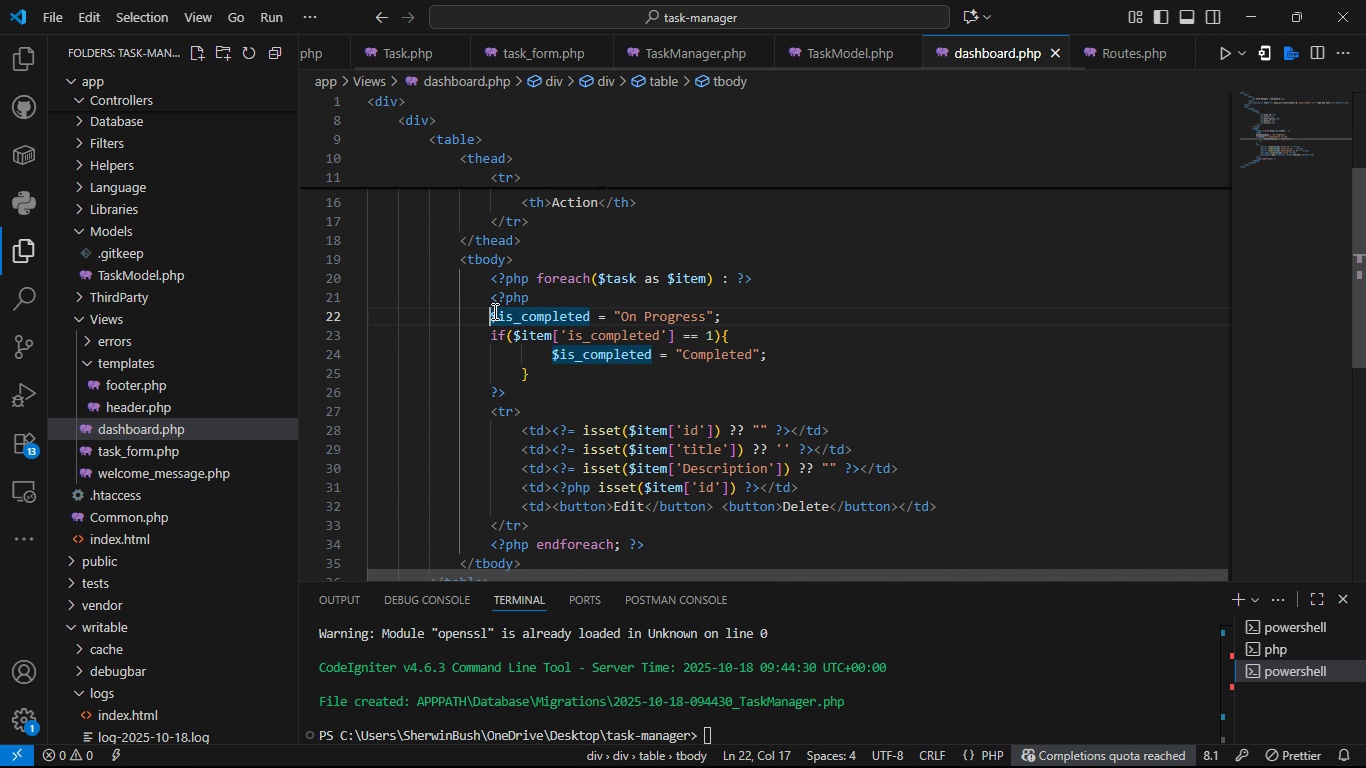 
double_click([493, 311])
 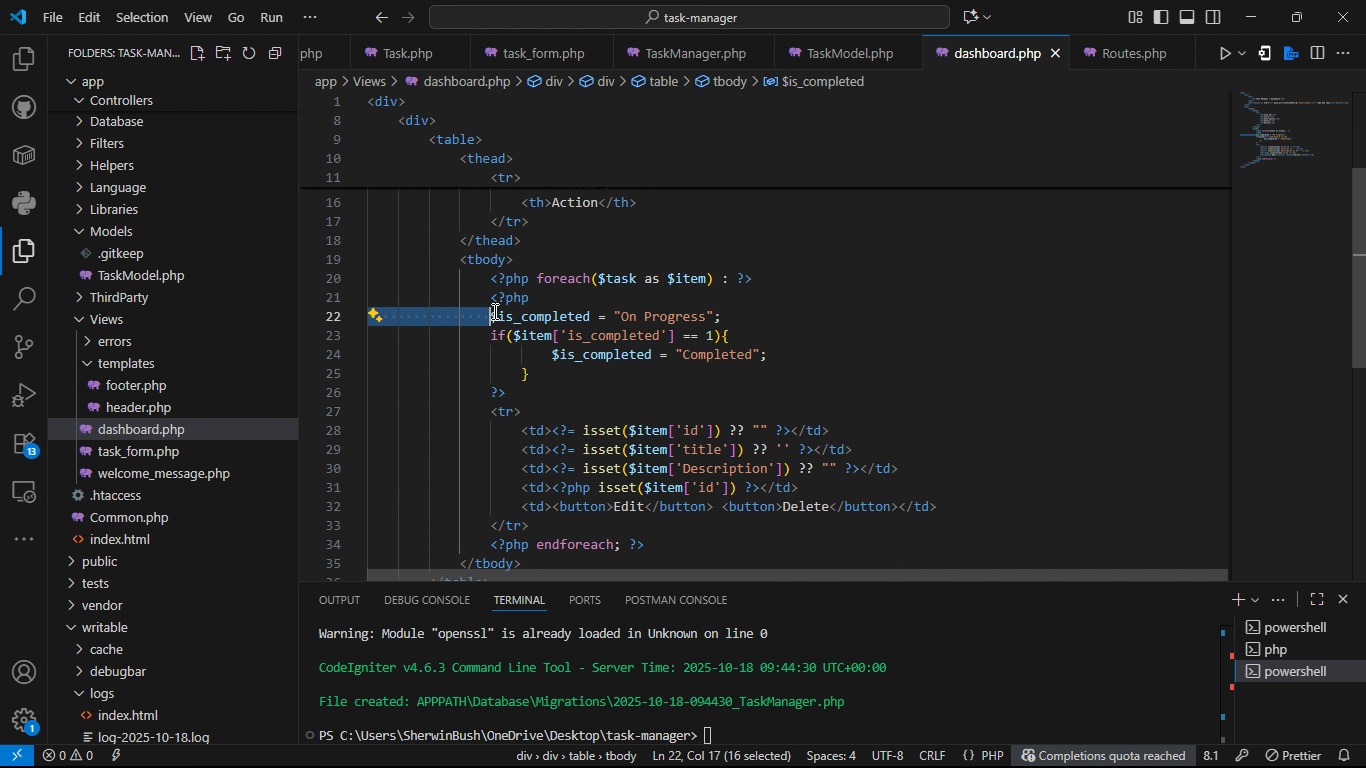 
key(Control+ControlLeft)
 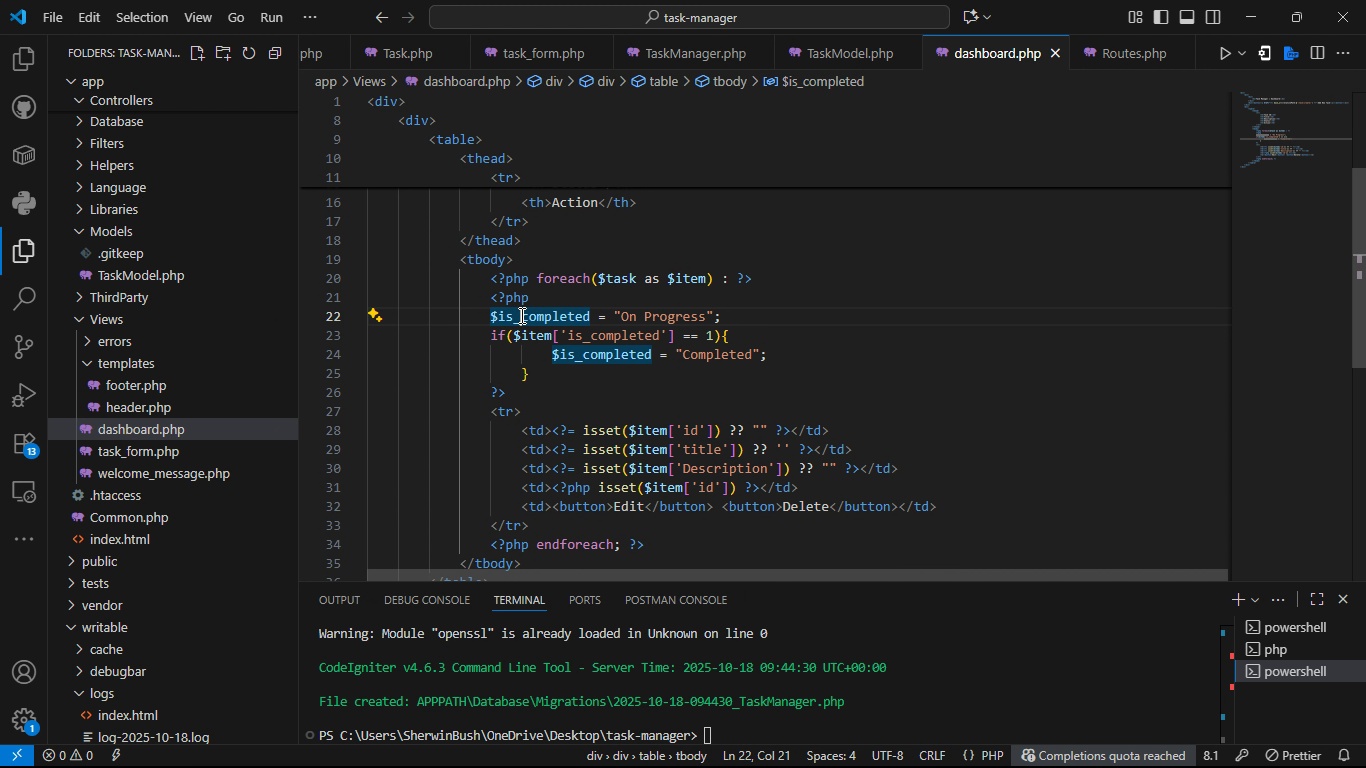 
double_click([520, 315])
 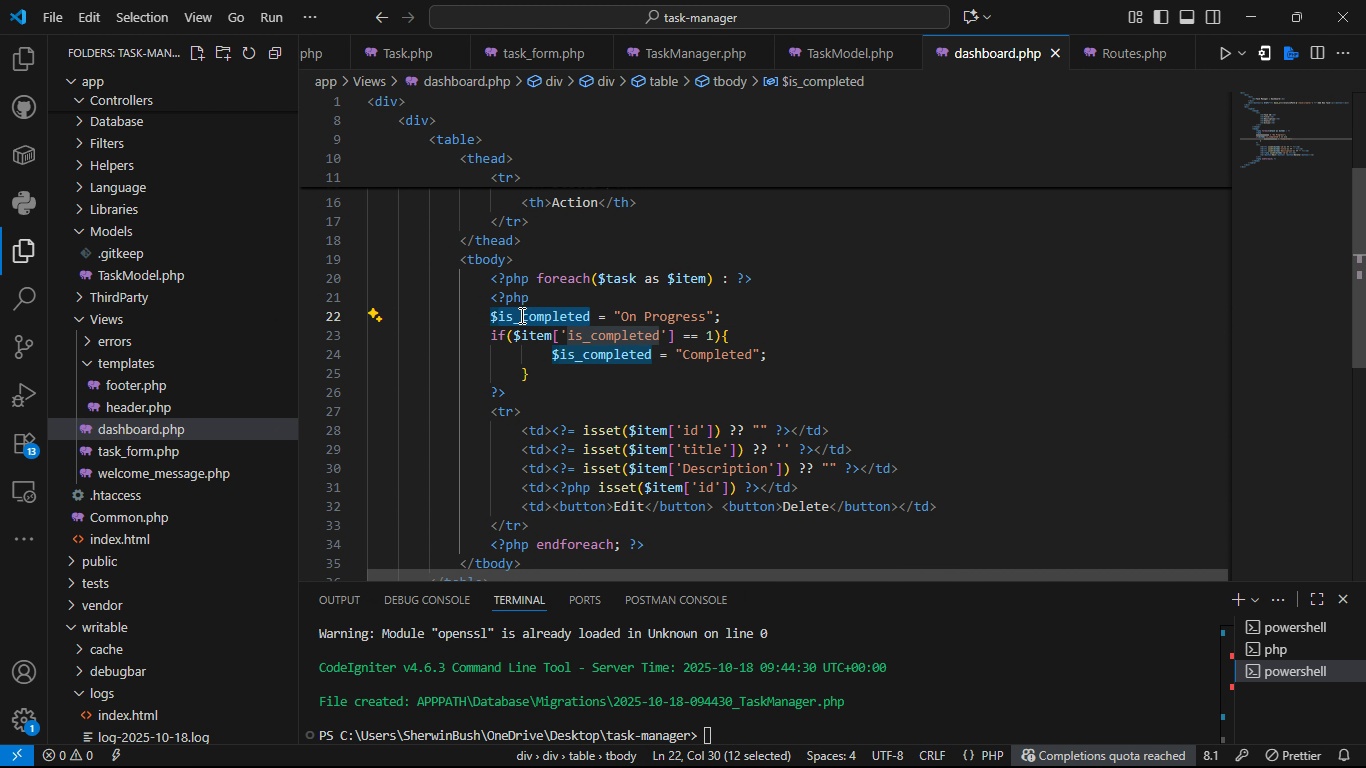 
key(Control+C)
 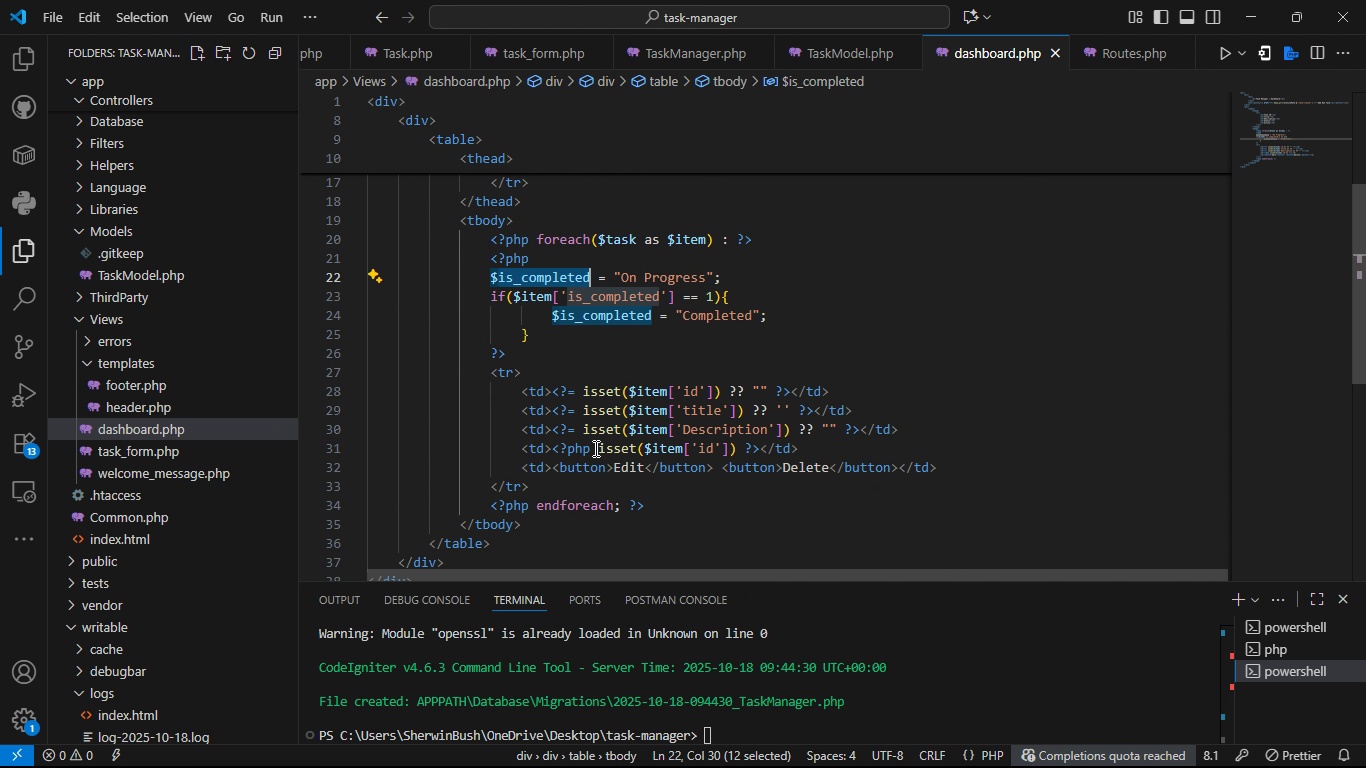 
left_click([594, 448])
 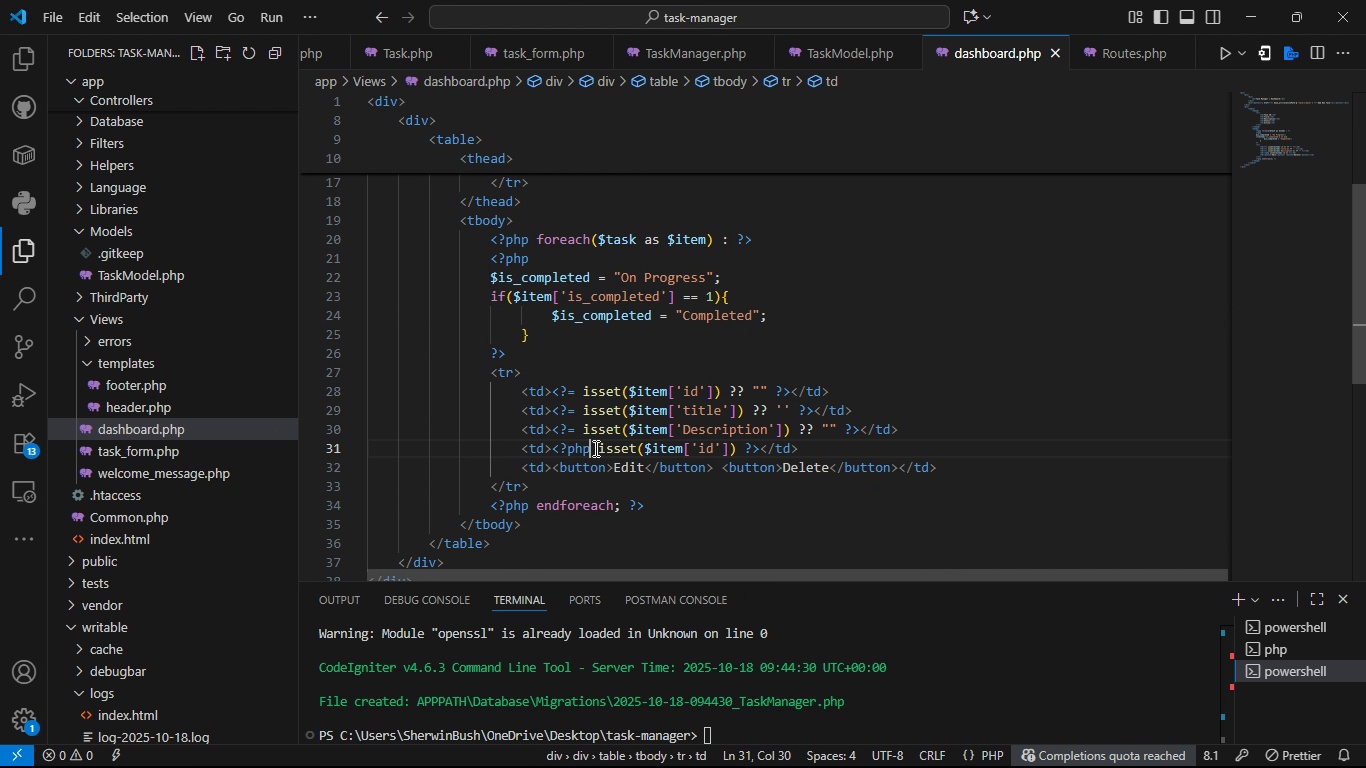 
key(ArrowLeft)
 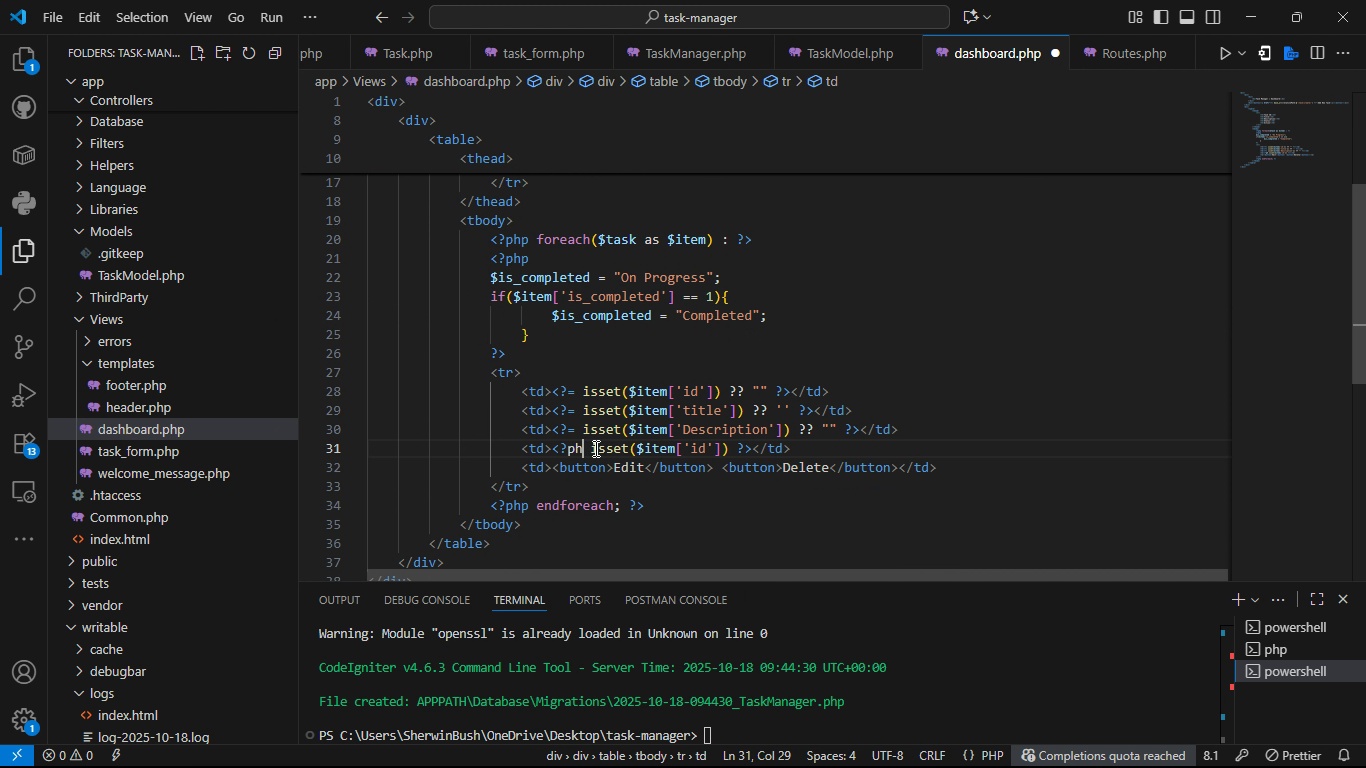 
key(Backspace)
 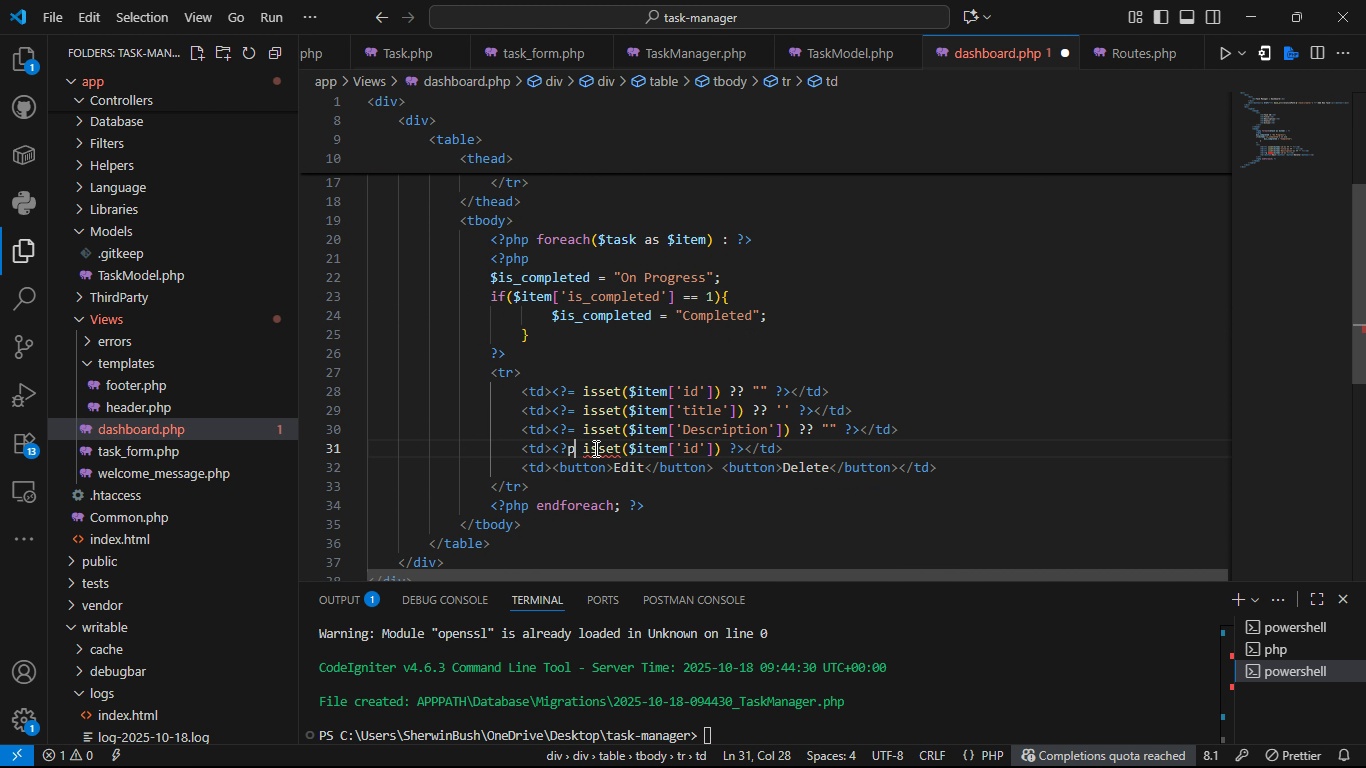 
key(Backspace)
 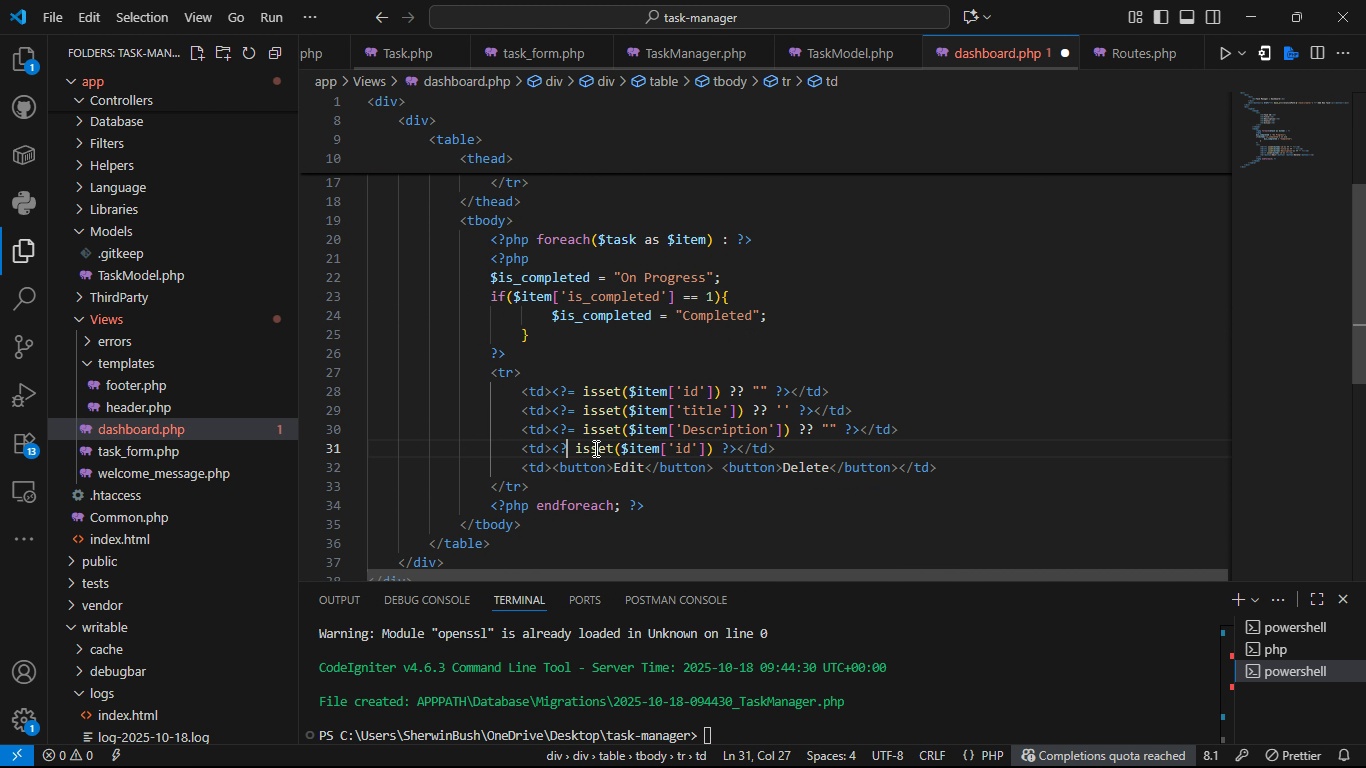 
key(Backspace)
 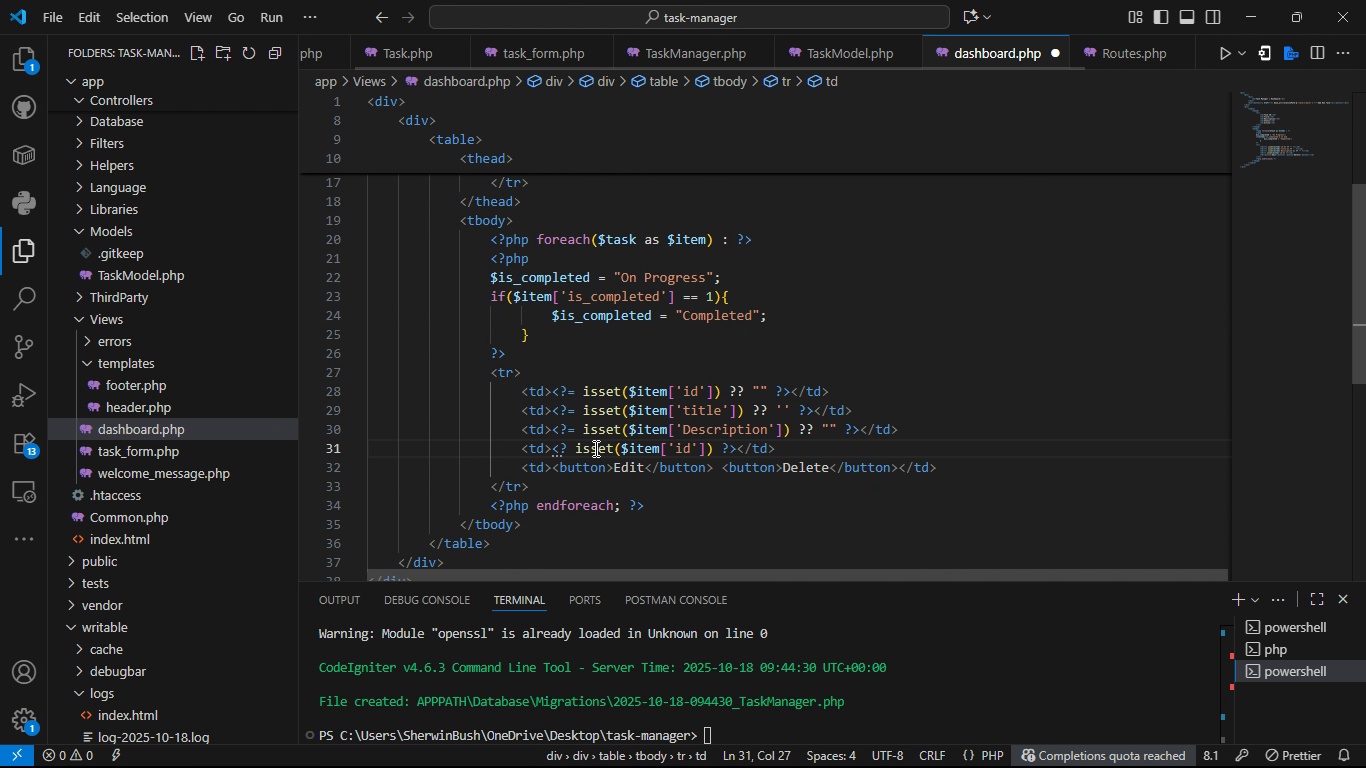 
key(Equal)
 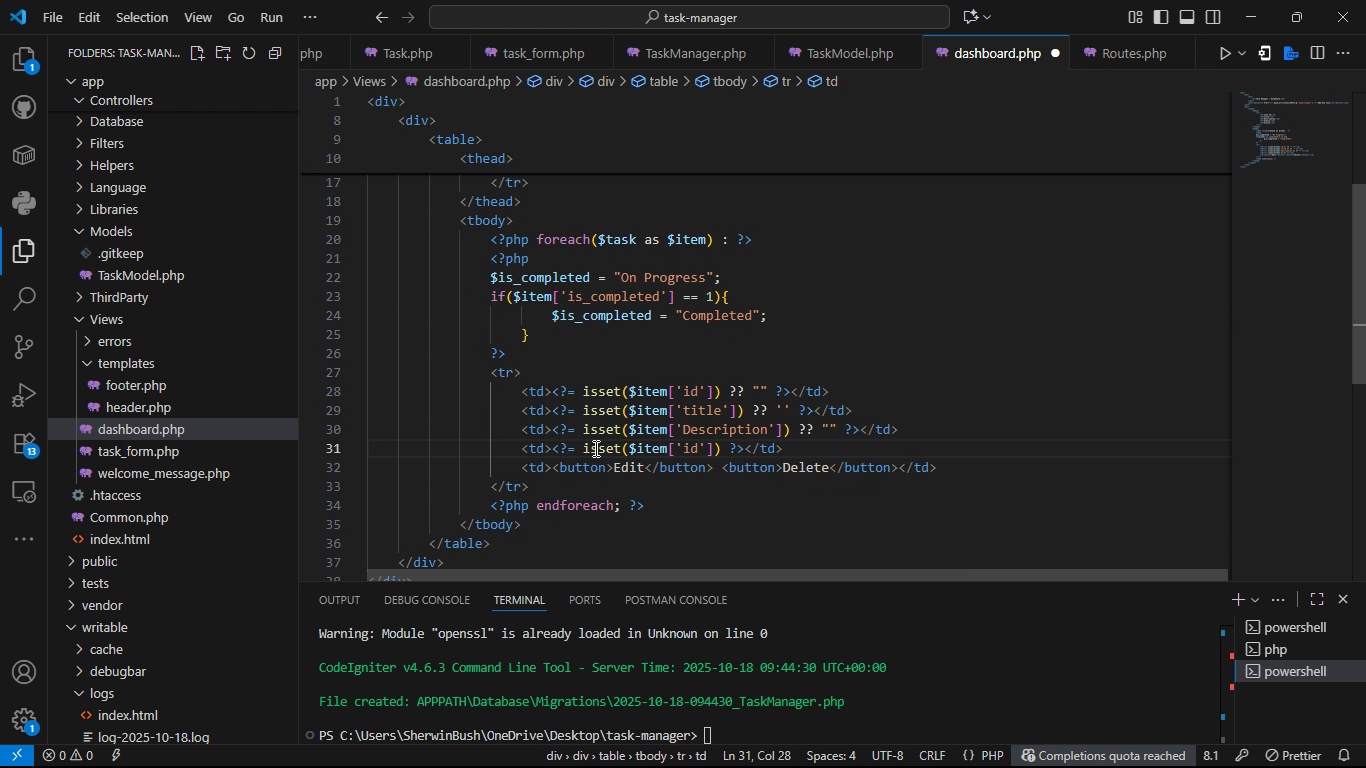 
key(ArrowRight)
 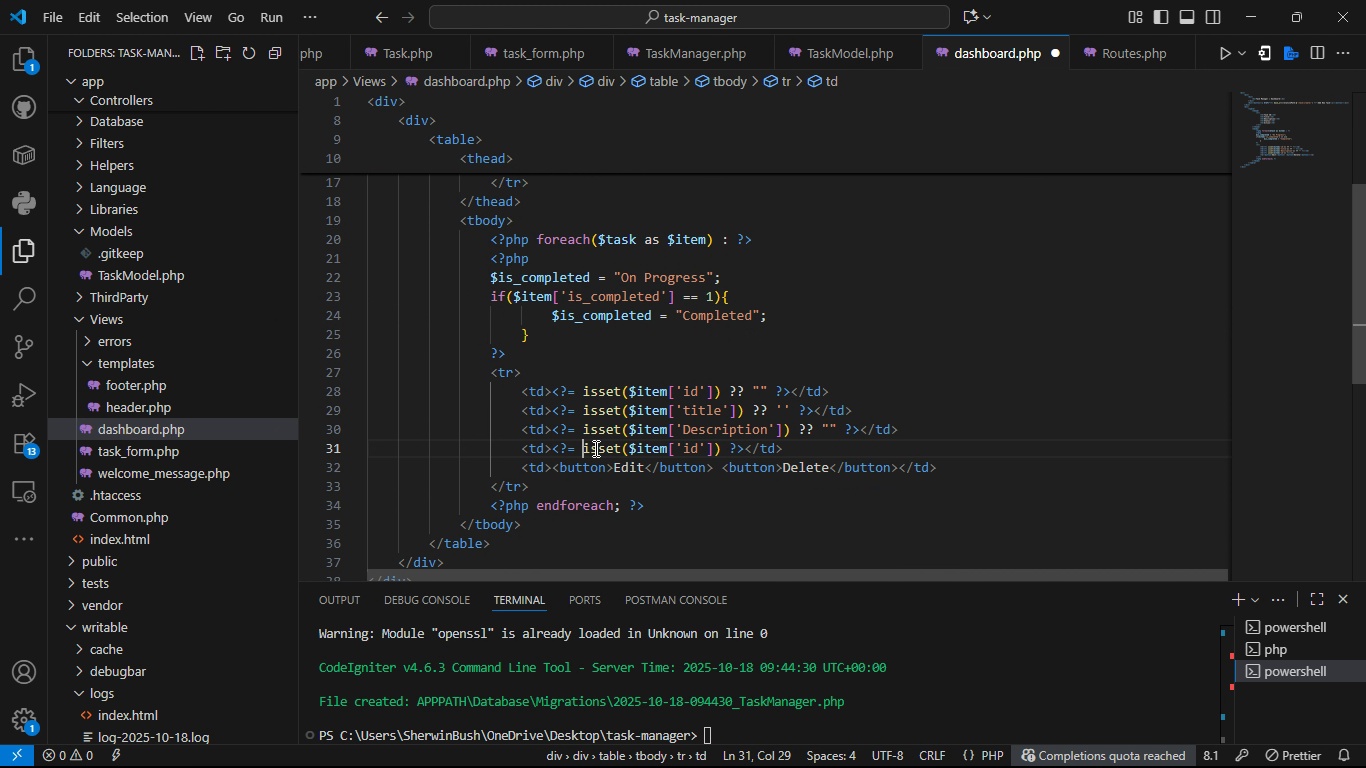 
hold_key(key=ArrowRight, duration=0.9)
 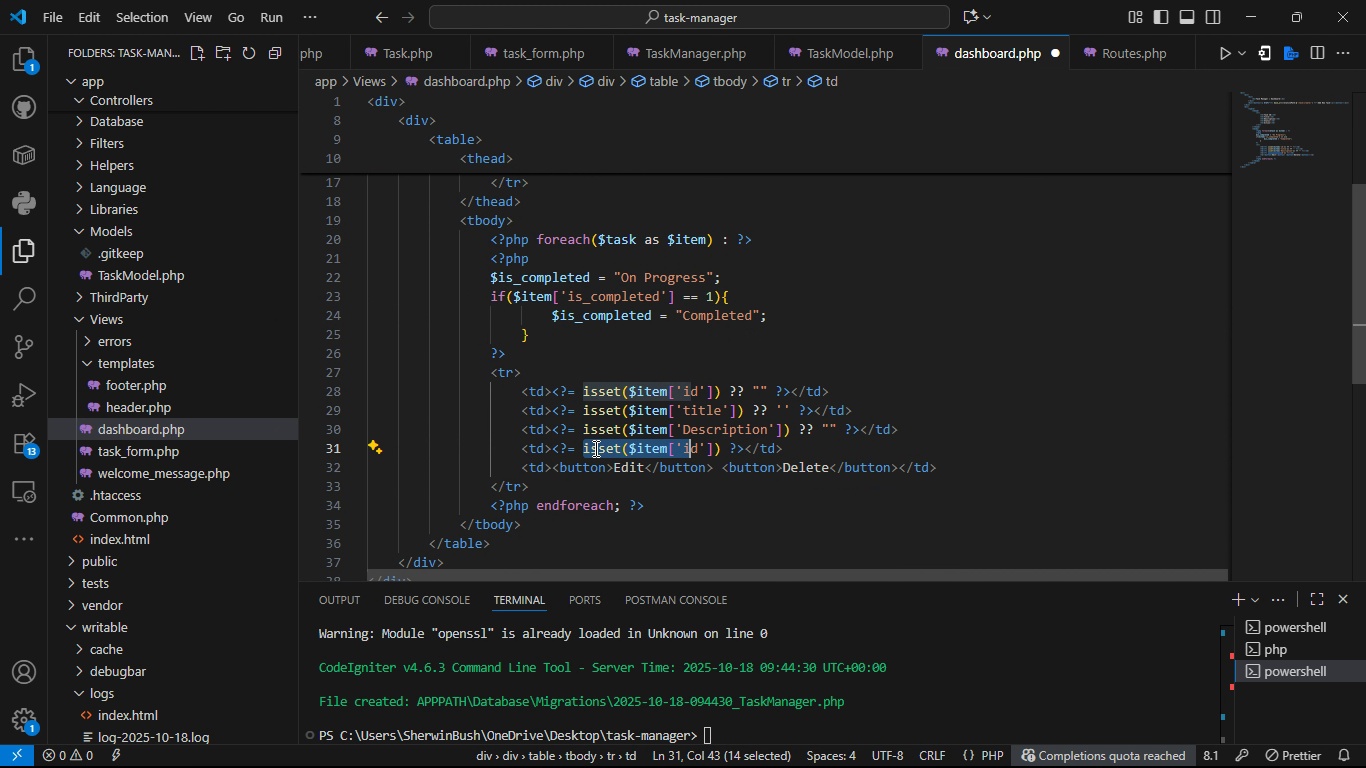 
key(Shift+ArrowRight)
 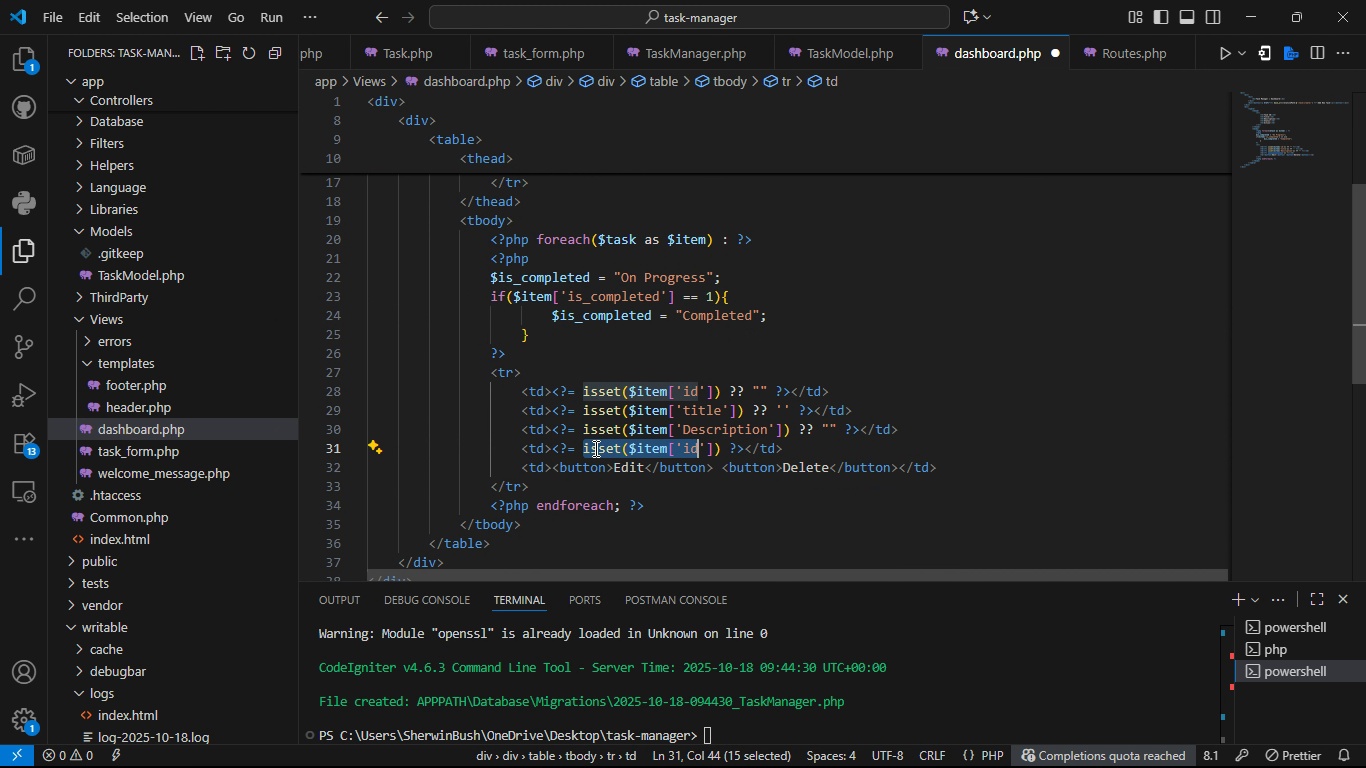 
key(Shift+ArrowRight)
 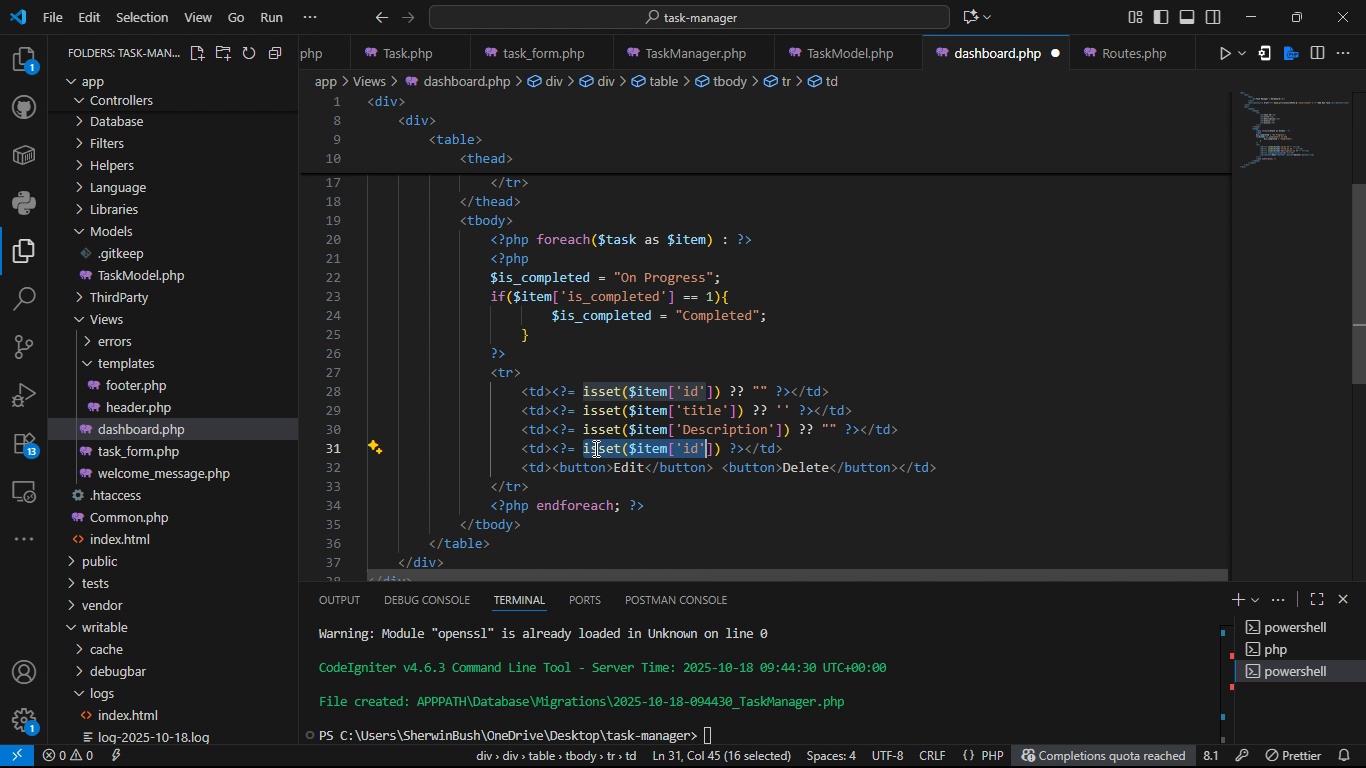 
key(Shift+ArrowRight)
 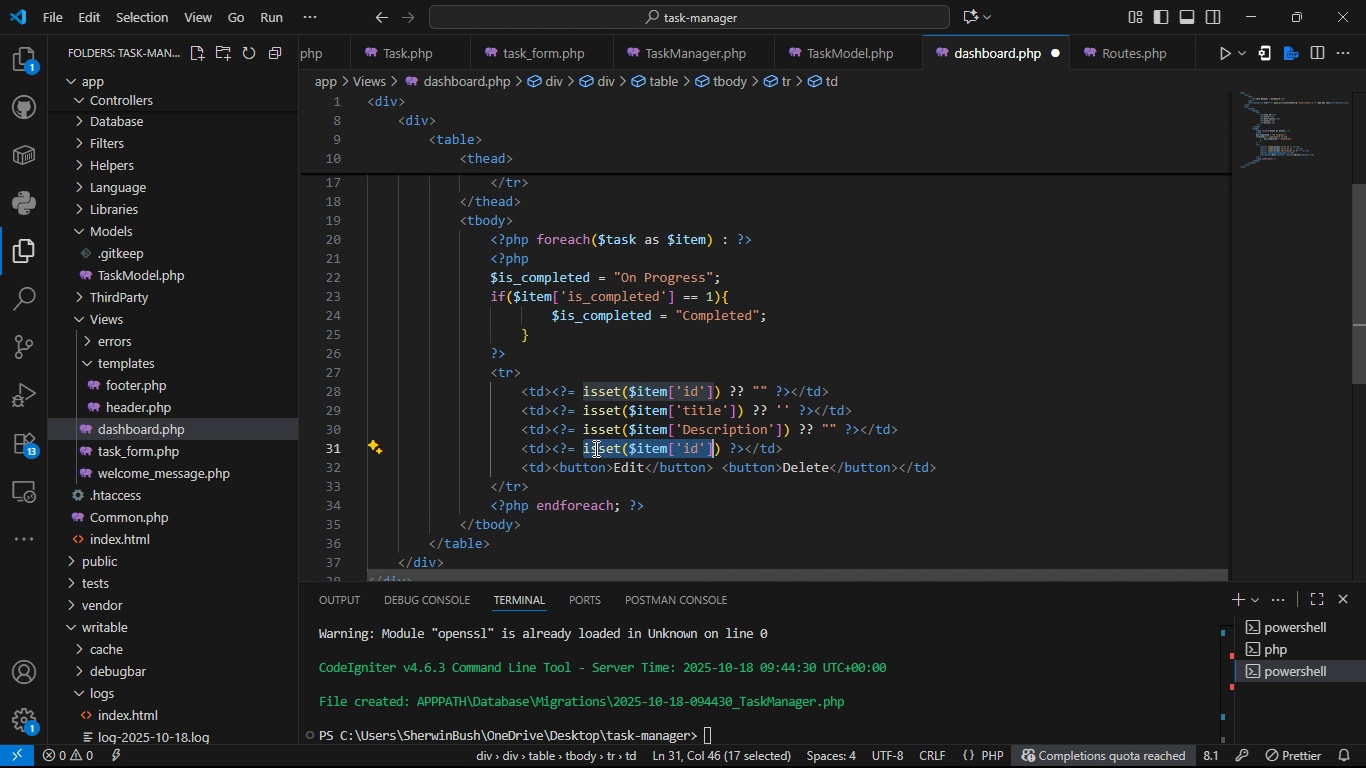 
key(Shift+ArrowRight)
 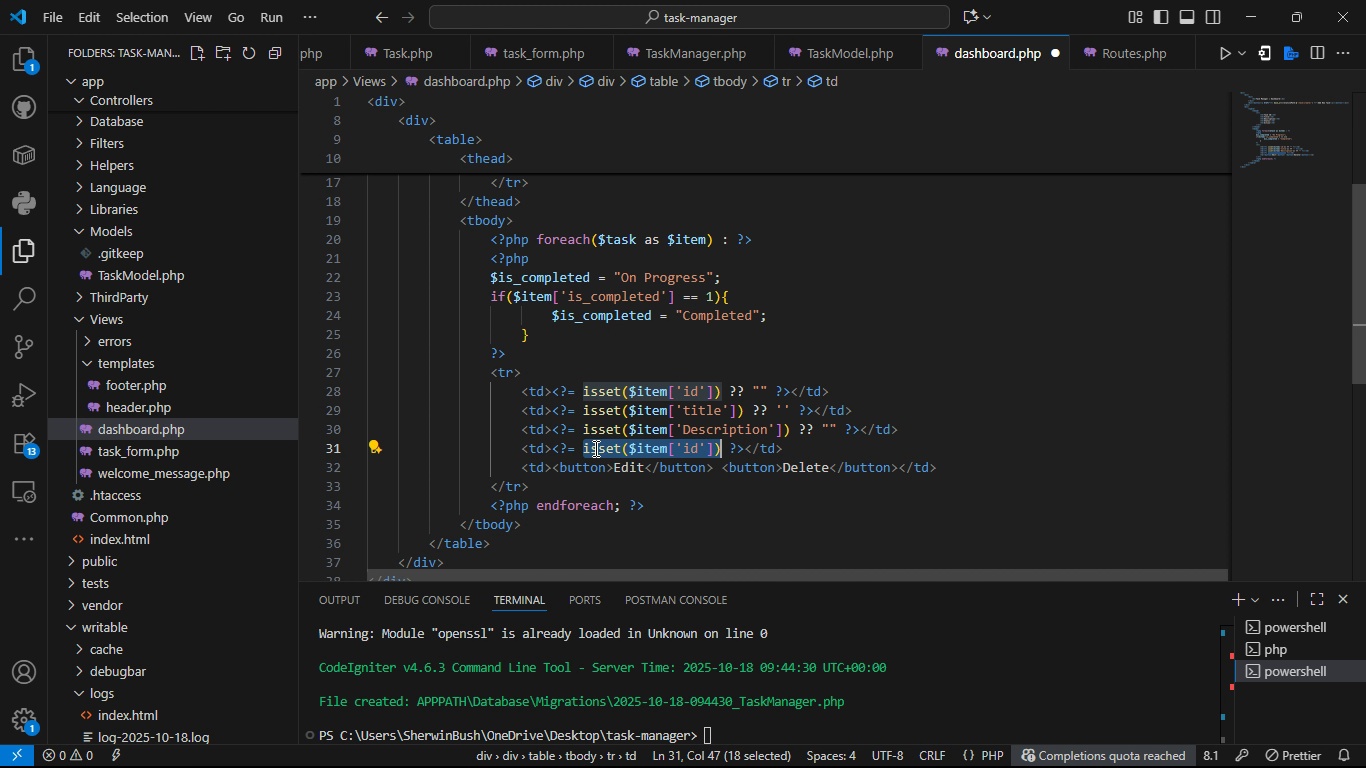 
key(Shift+ArrowRight)
 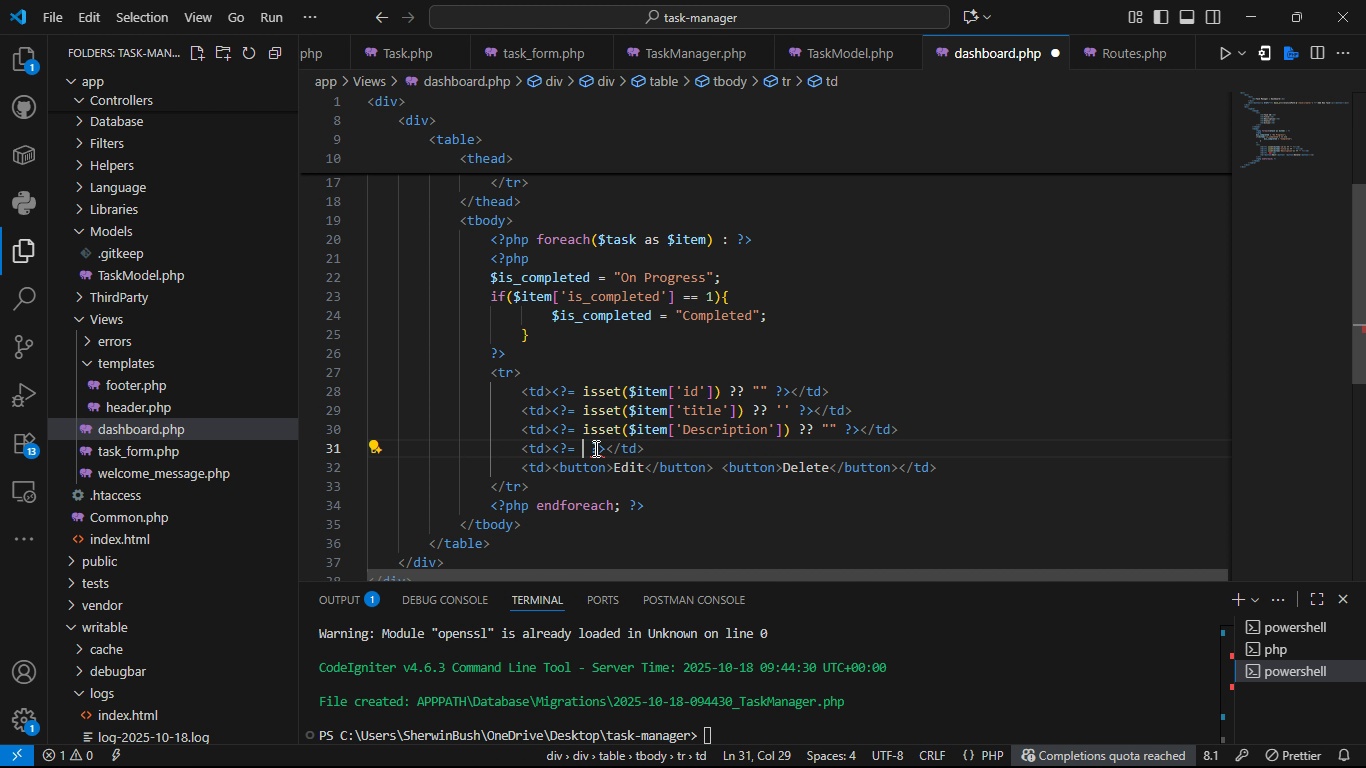 
key(Backspace)
 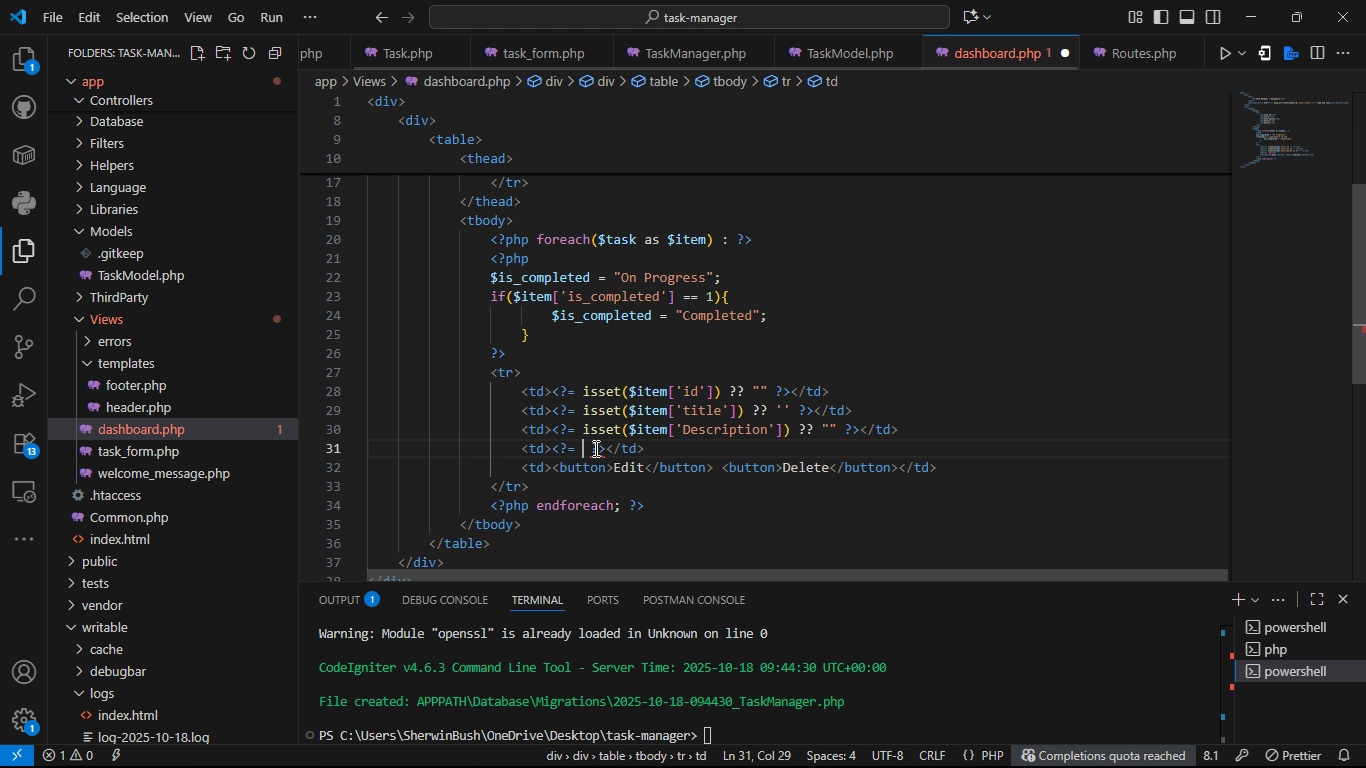 
key(Control+V)
 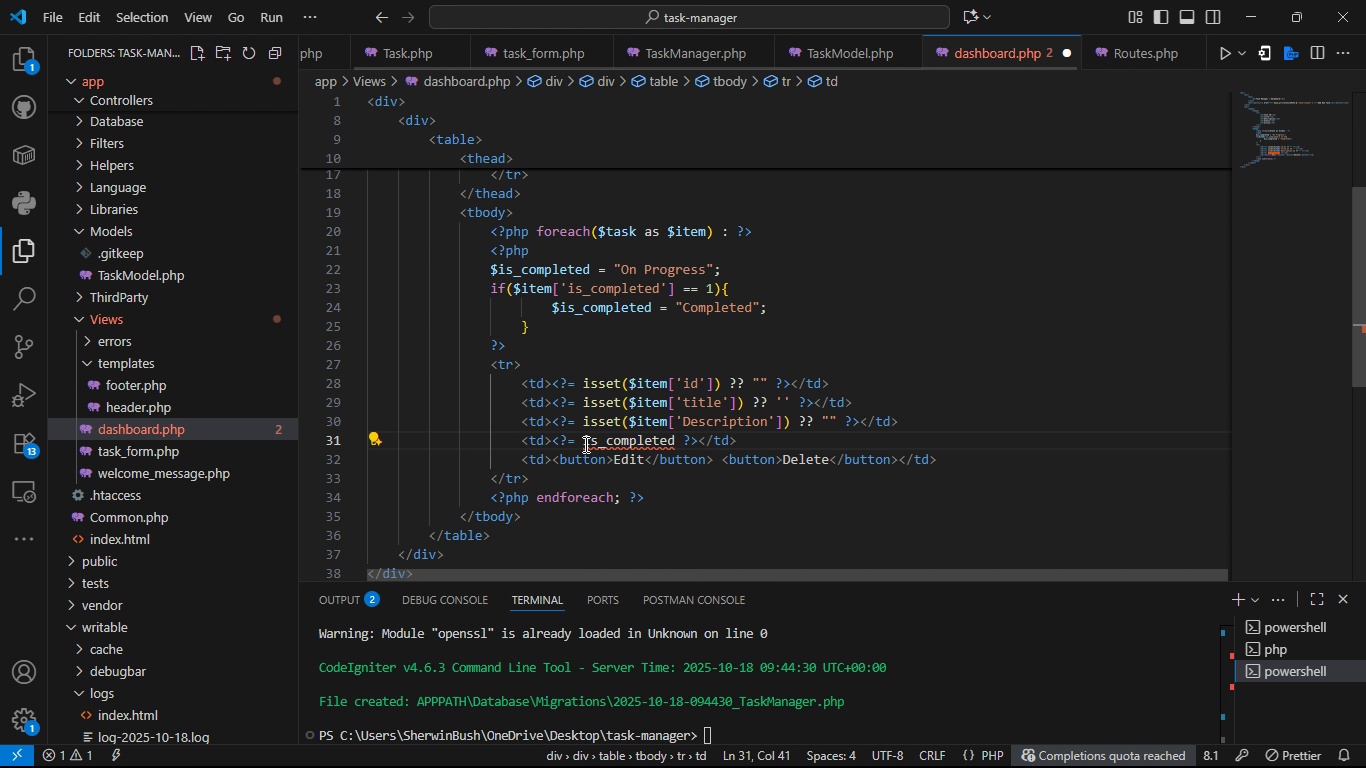 
left_click([584, 444])
 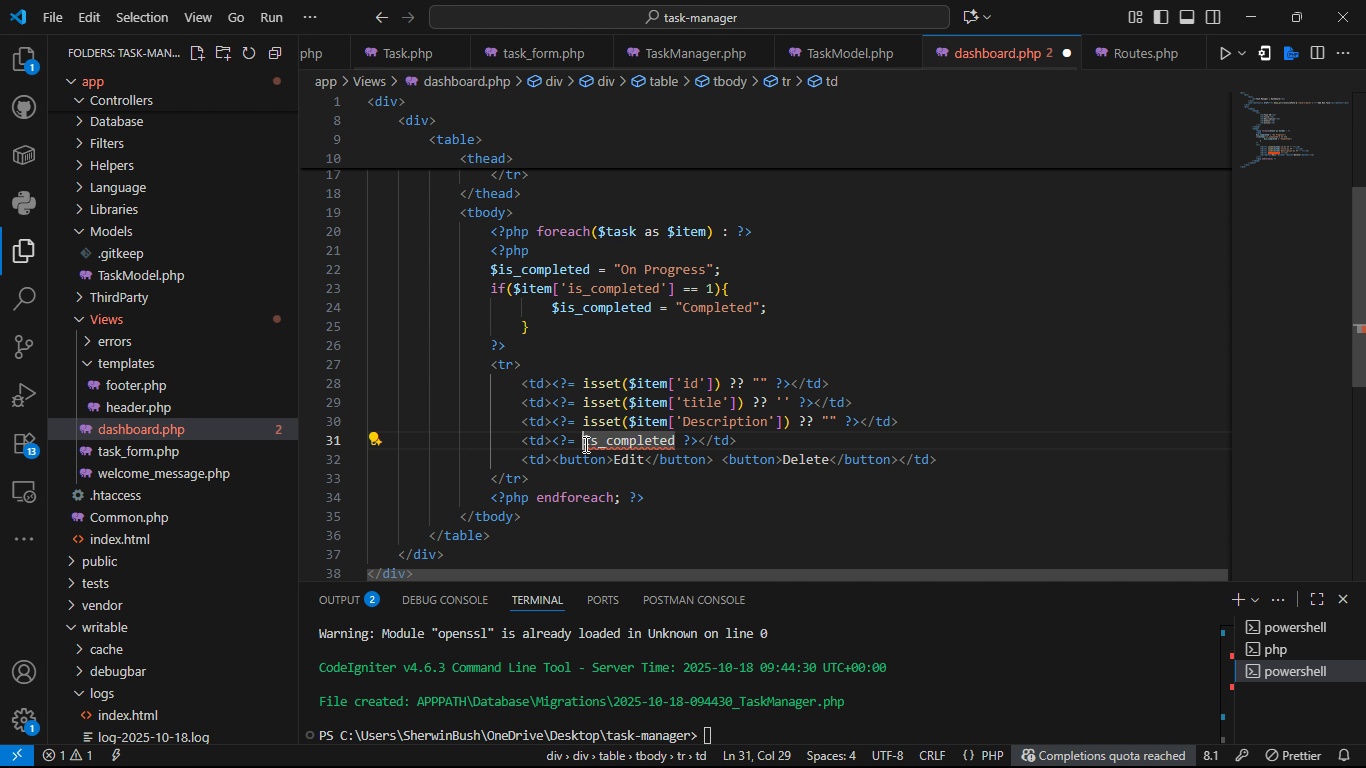 
key(Shift+4)
 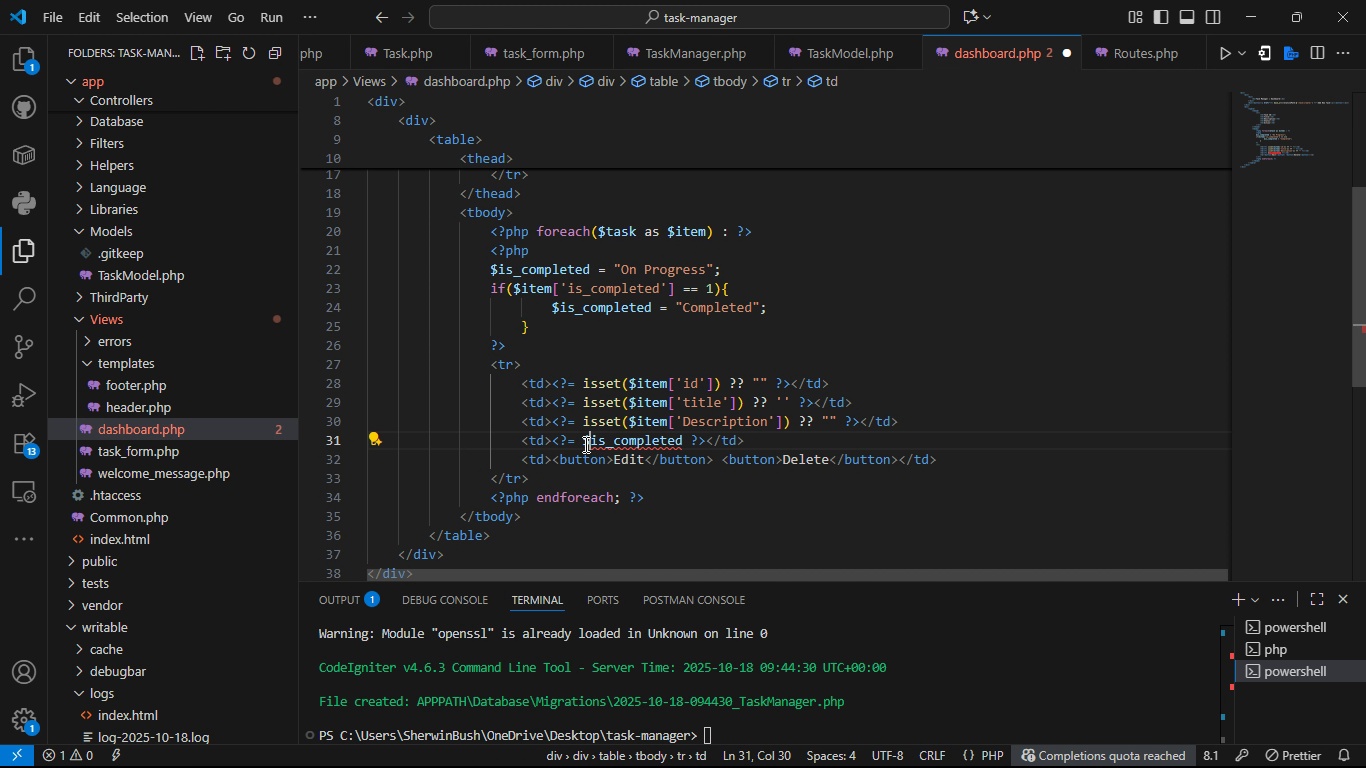 
key(Control+S)
 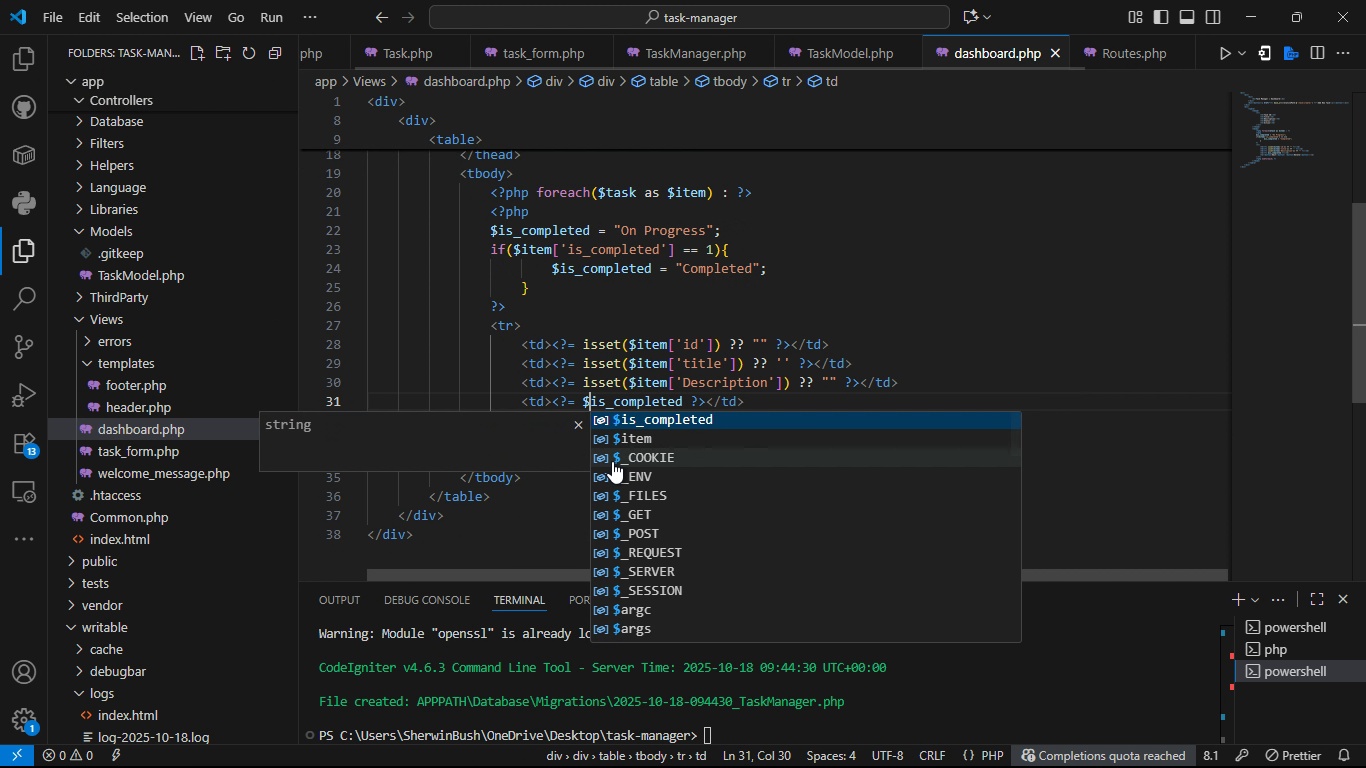 
key(Control+S)
 